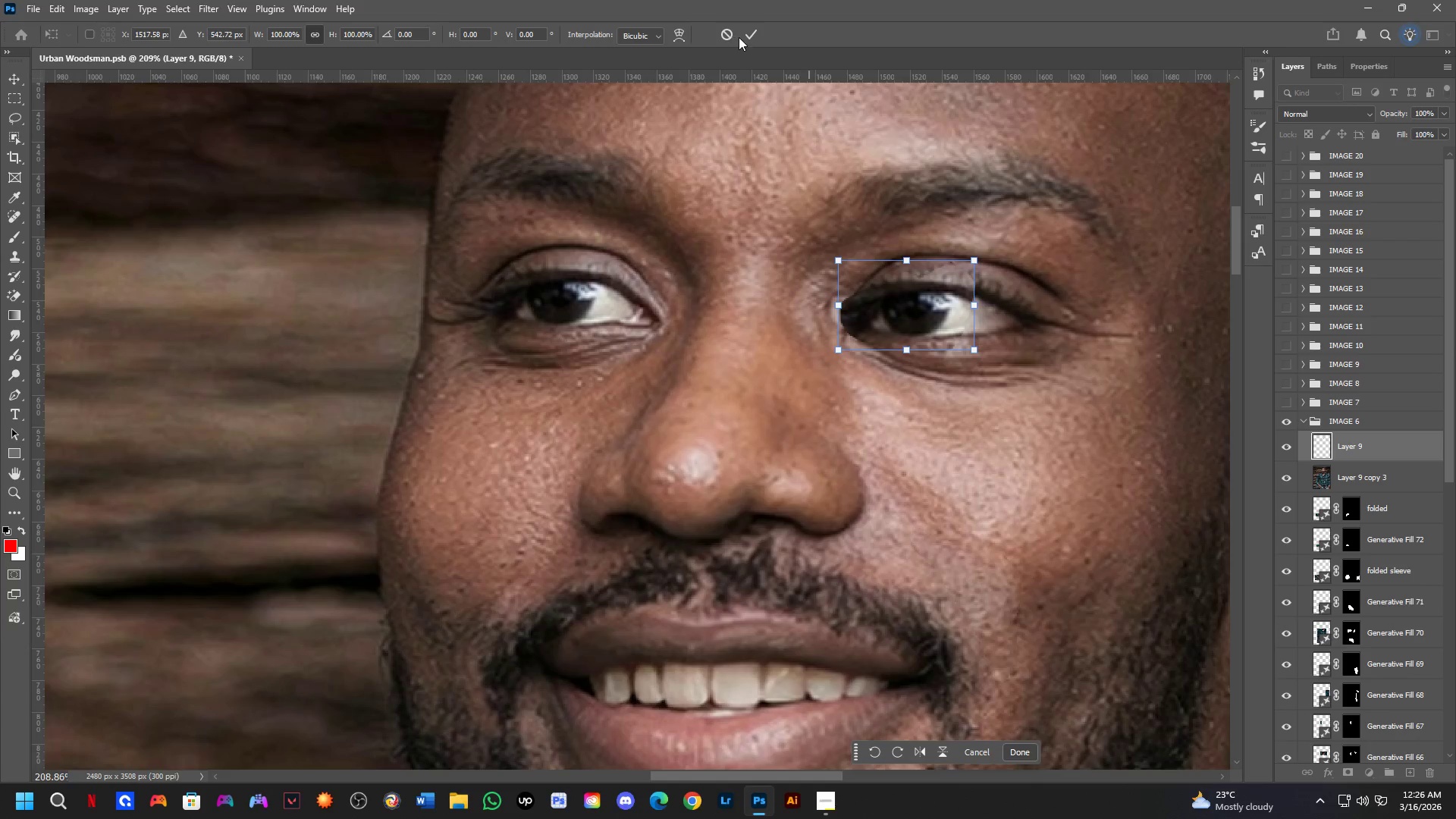 
hold_key(key=ControlLeft, duration=1.12)
 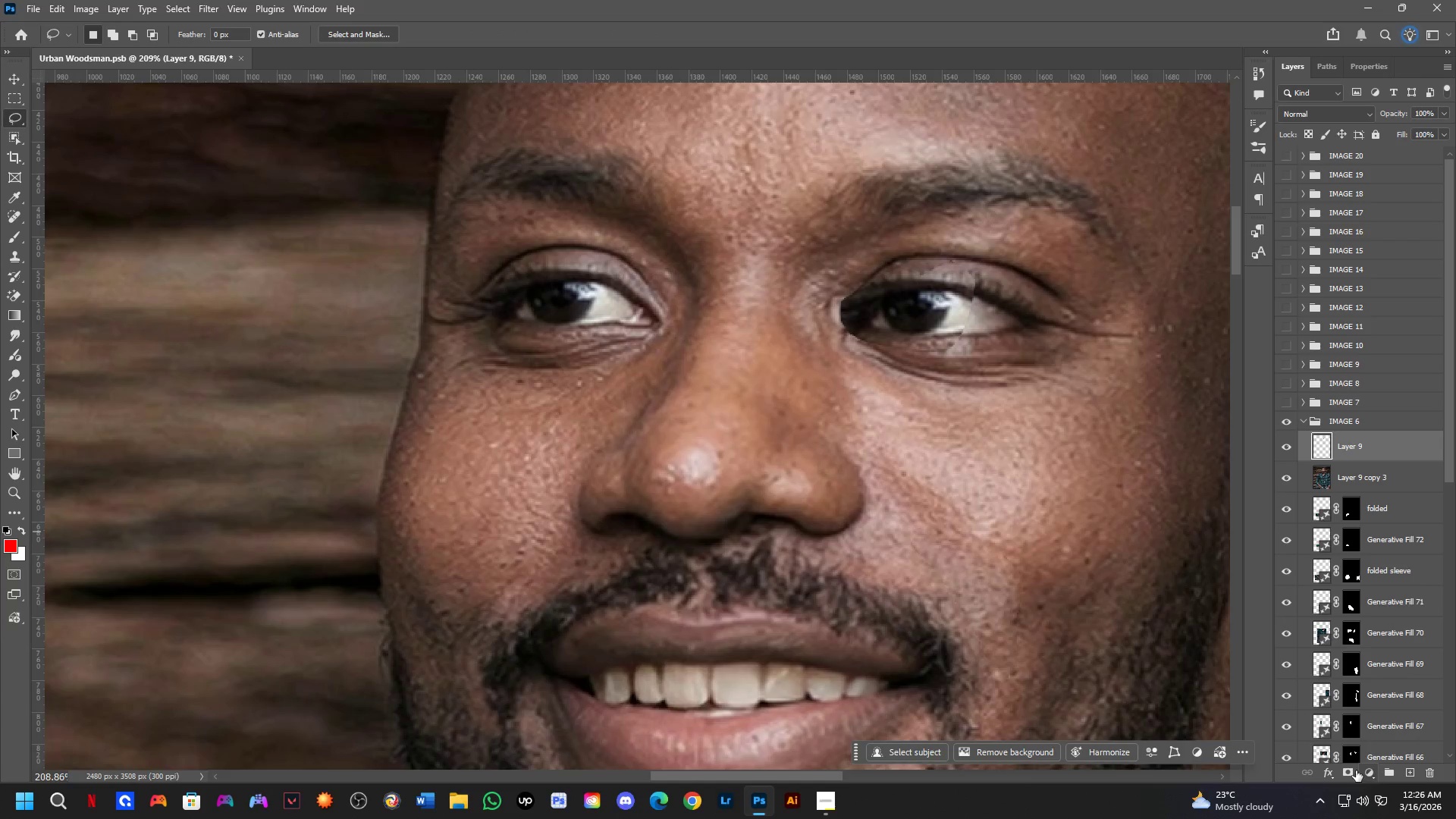 
left_click([1351, 770])
 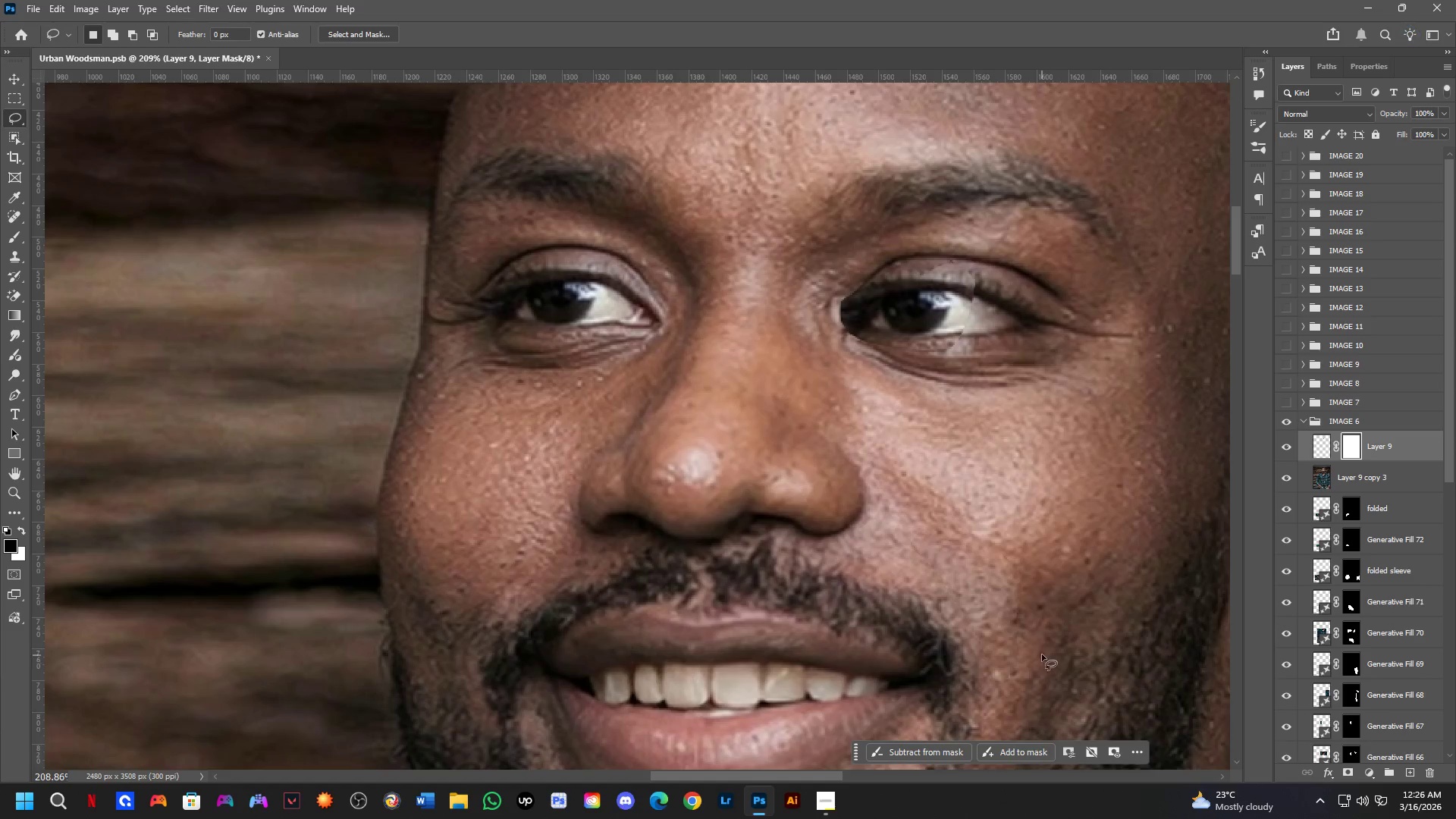 
key(B)
 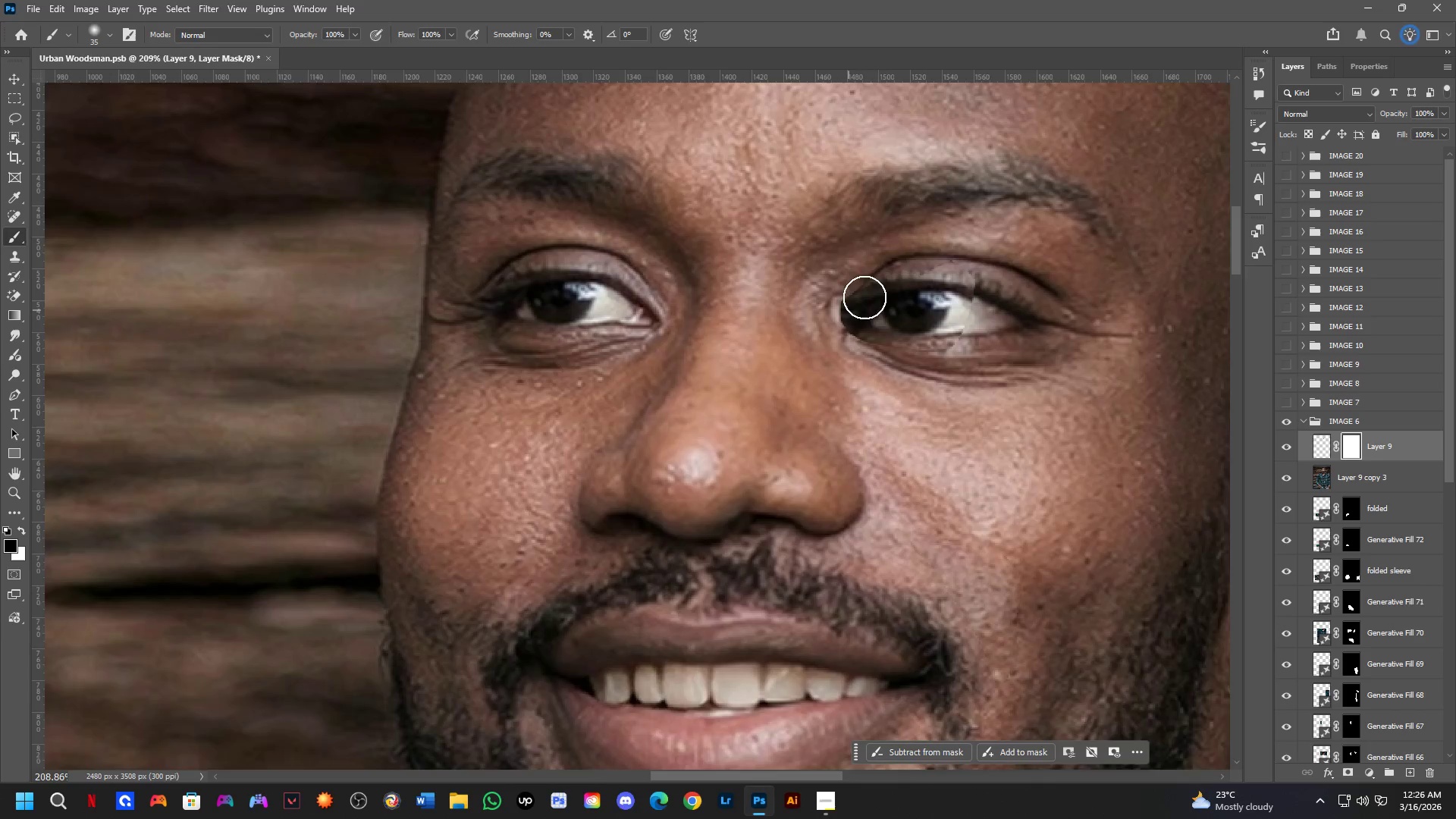 
scroll: coordinate [884, 286], scroll_direction: up, amount: 1.0
 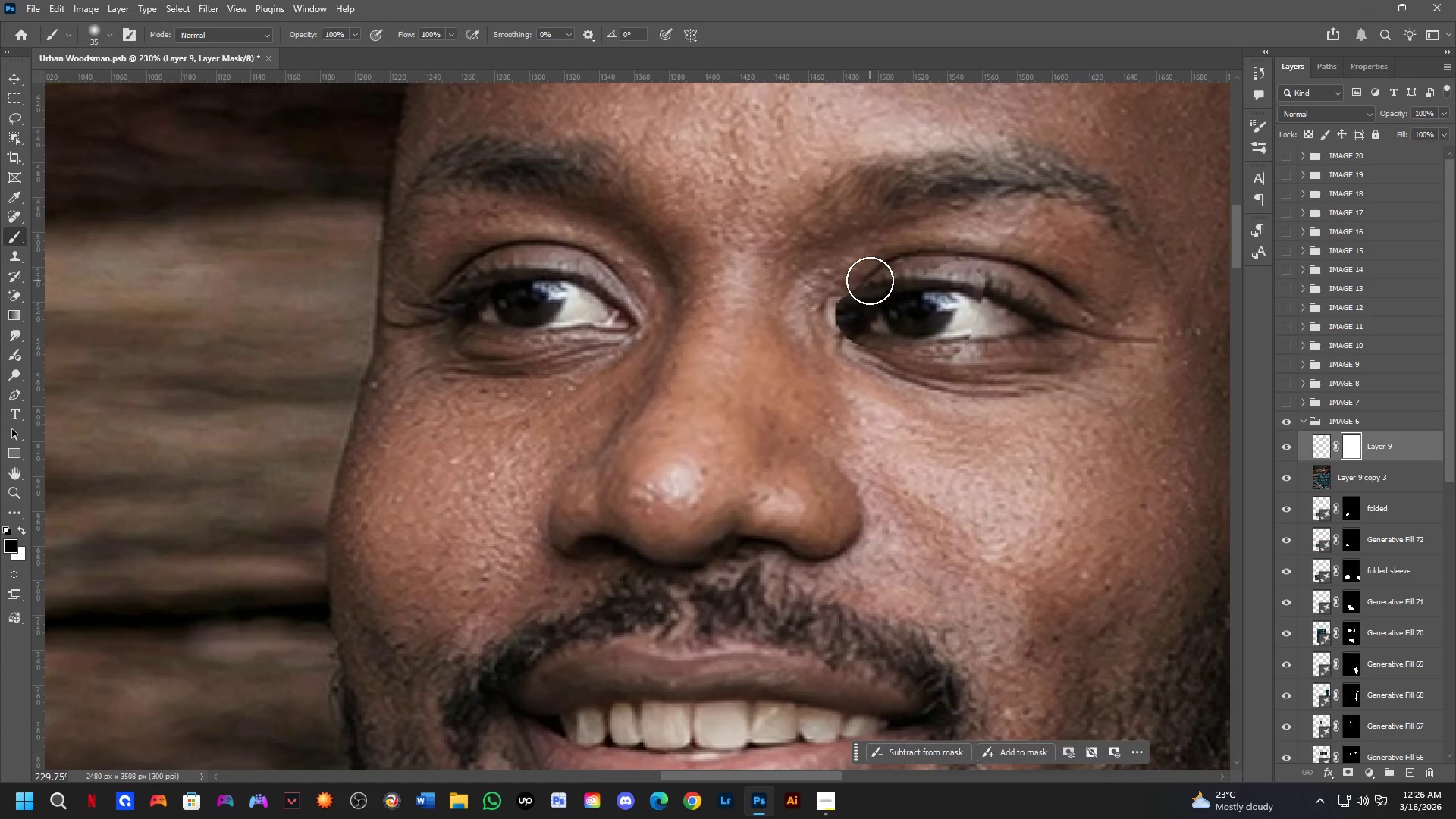 
left_click_drag(start_coordinate=[869, 277], to_coordinate=[1006, 352])
 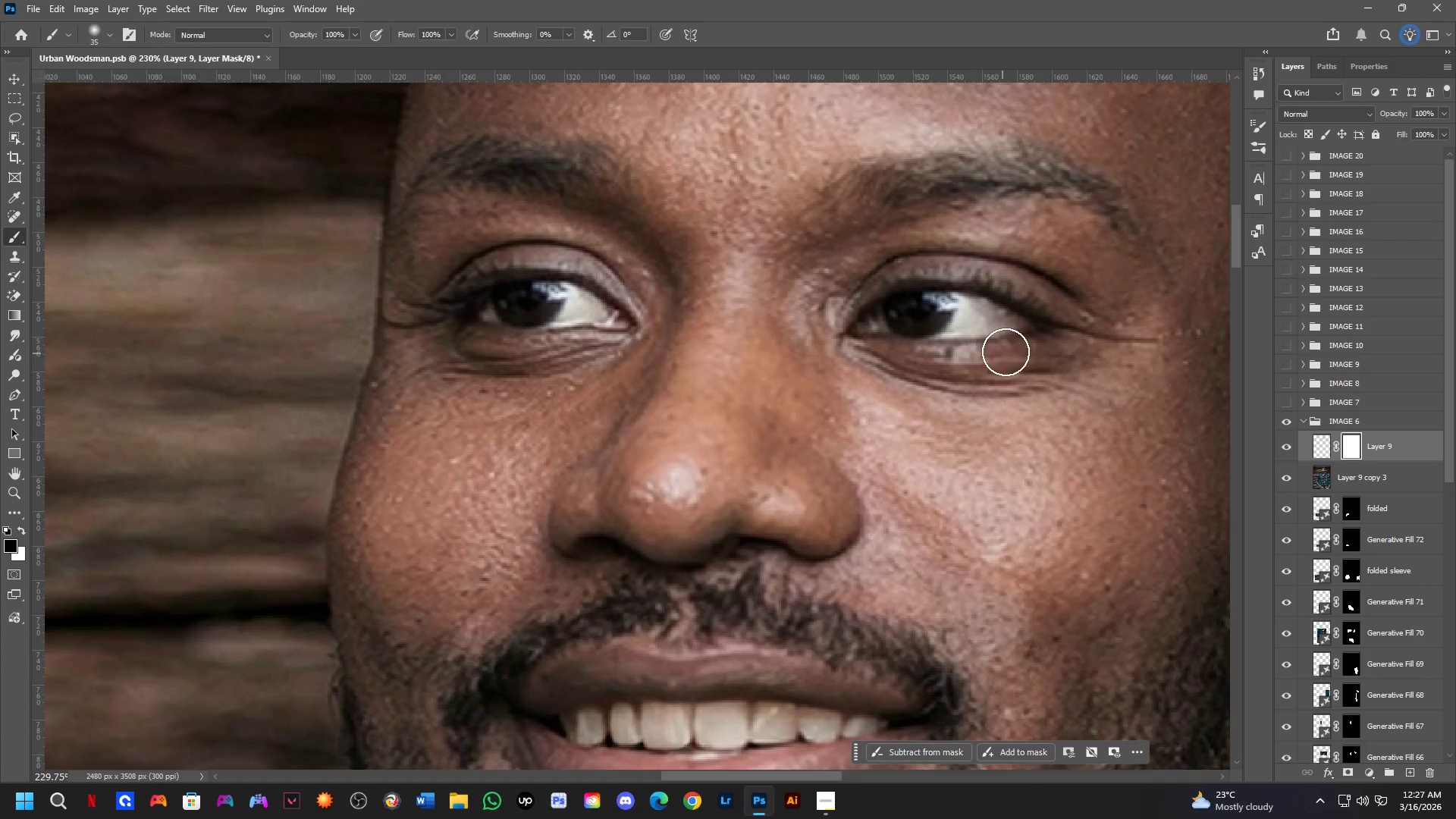 
key(Shift+ShiftLeft)
 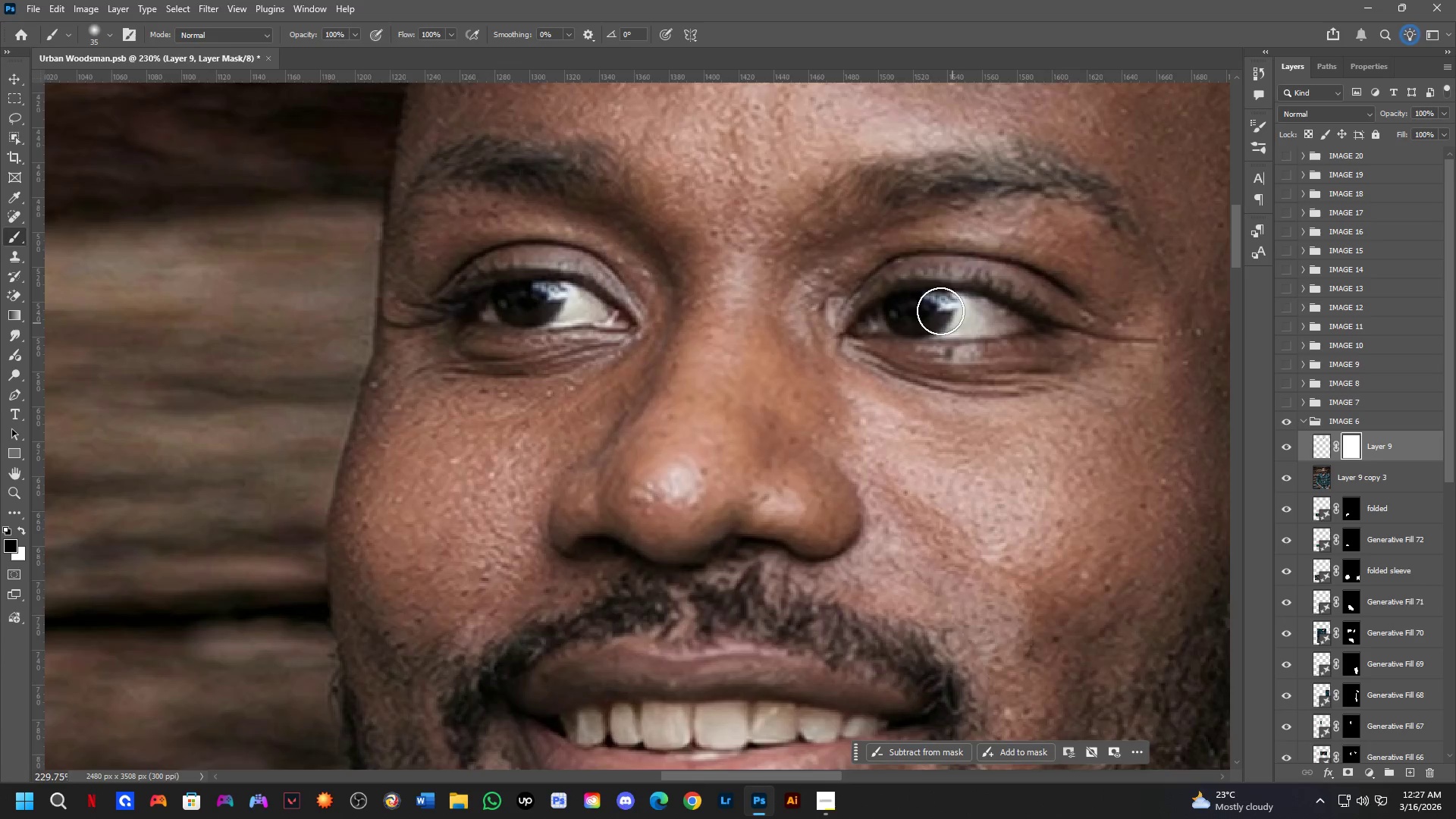 
scroll: coordinate [904, 278], scroll_direction: down, amount: 5.0
 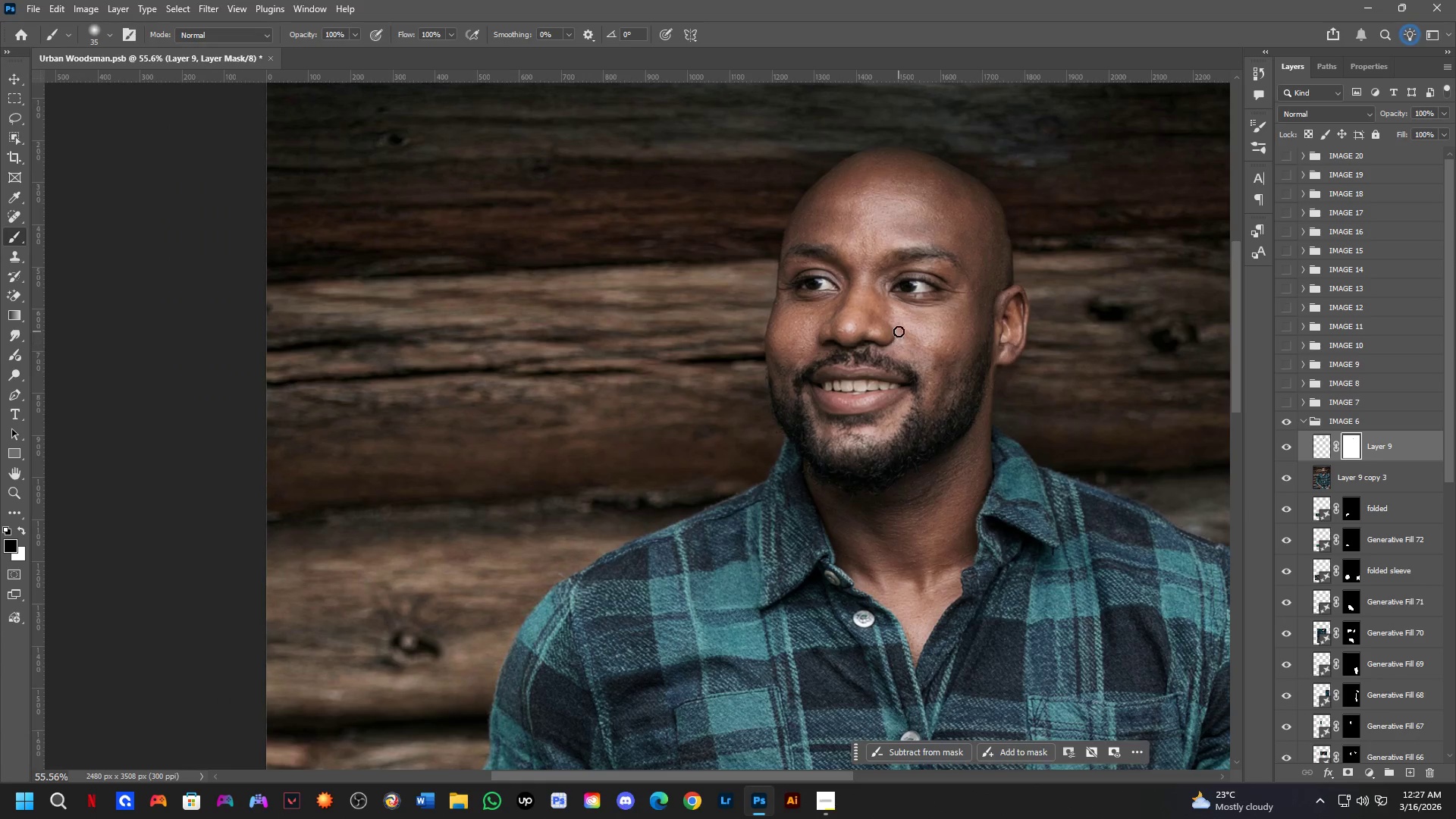 
scroll: coordinate [905, 314], scroll_direction: up, amount: 1.0
 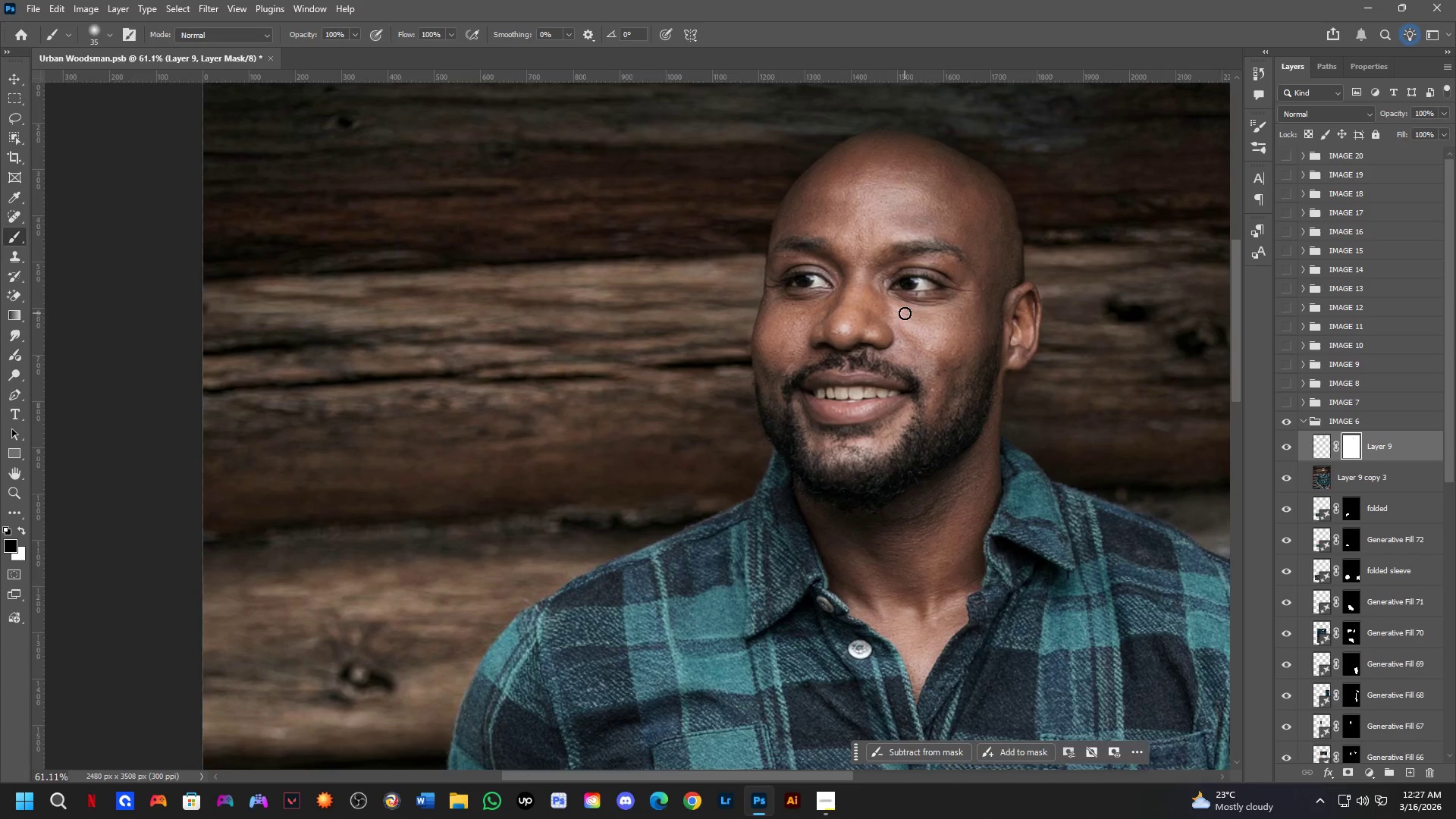 
hold_key(key=ControlLeft, duration=1.5)
left_click_drag(start_coordinate=[896, 256], to_coordinate=[909, 255])
 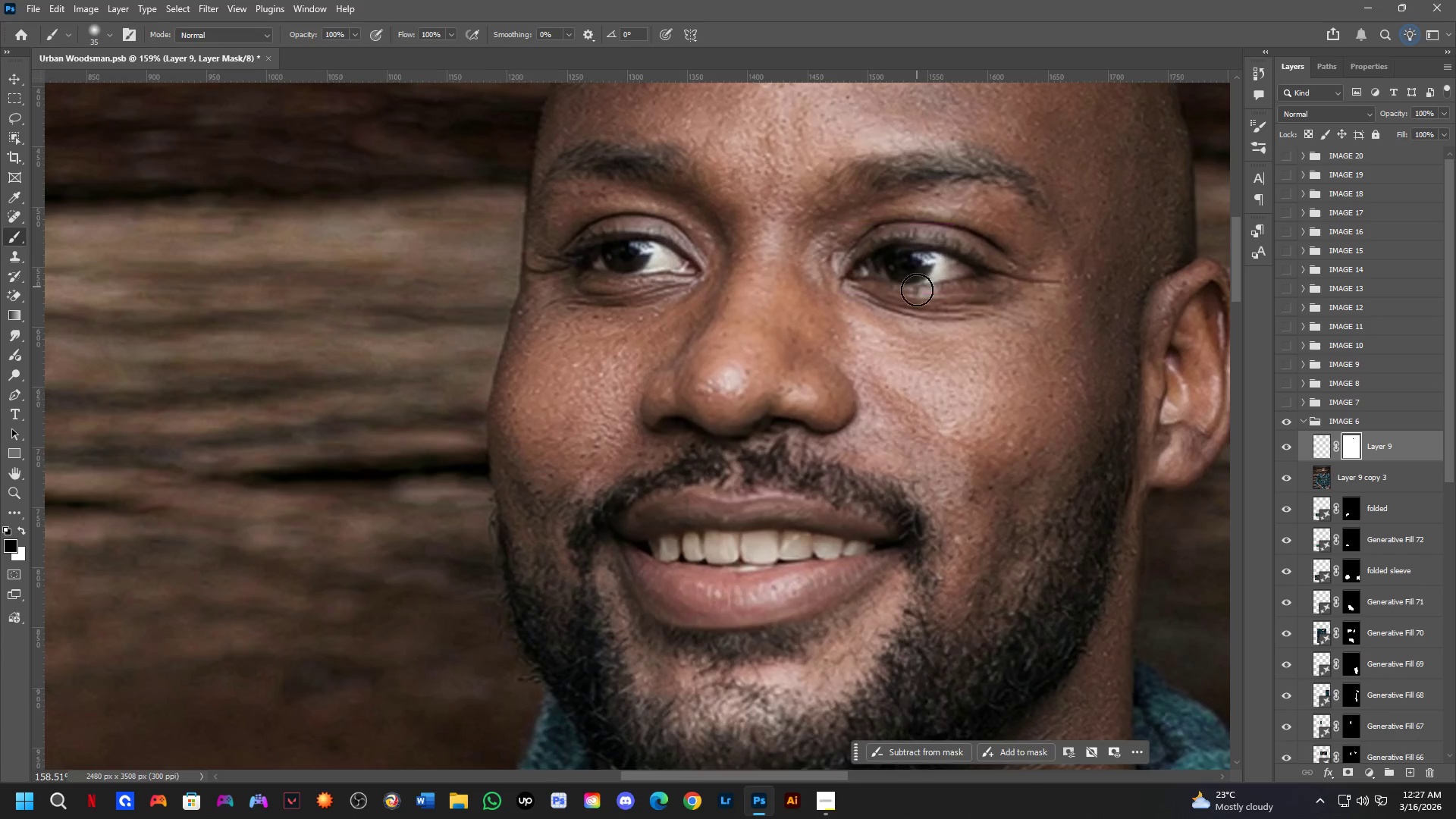 
scroll: coordinate [915, 272], scroll_direction: up, amount: 10.0
 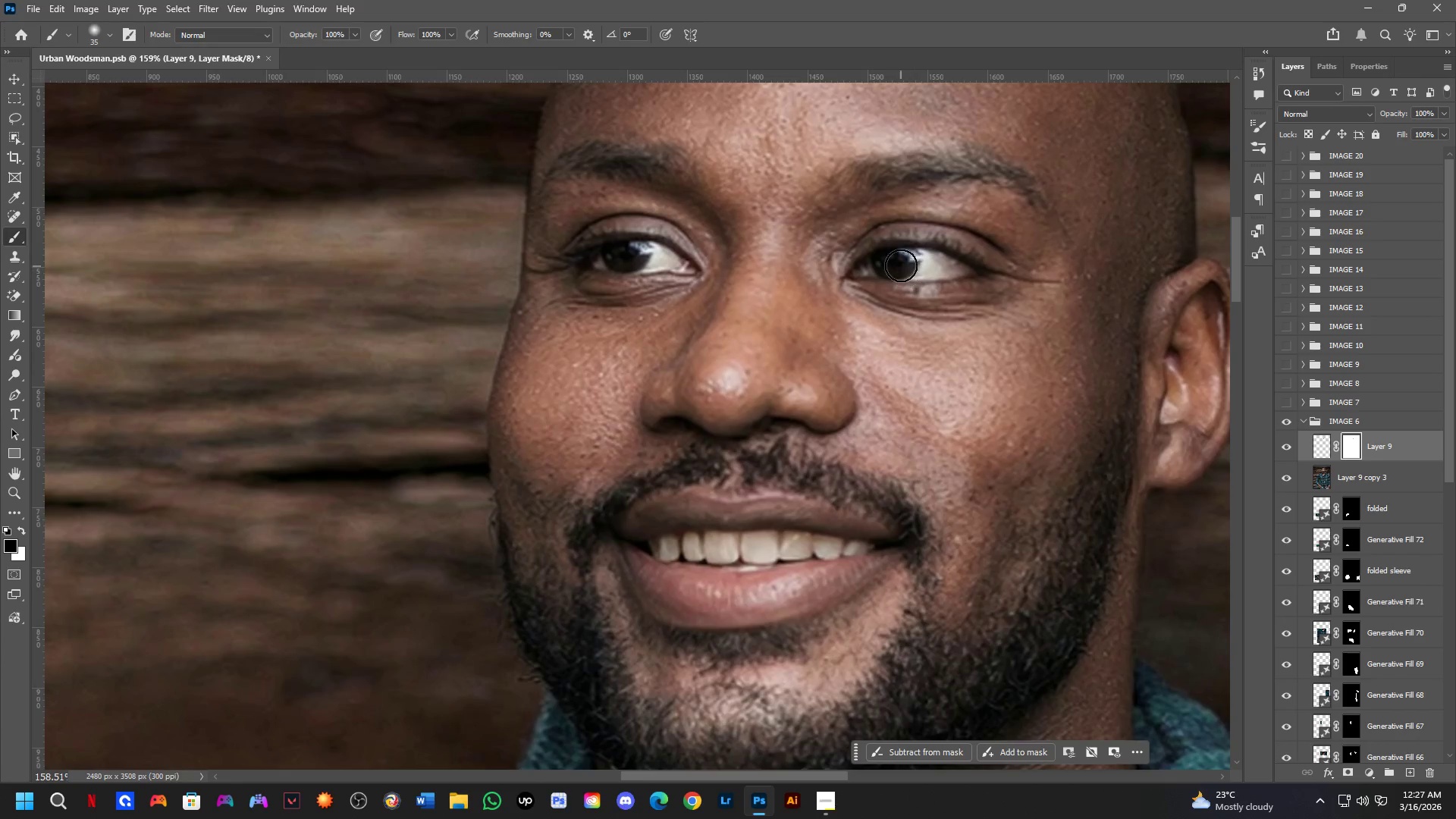 
scroll: coordinate [916, 303], scroll_direction: down, amount: 3.0
 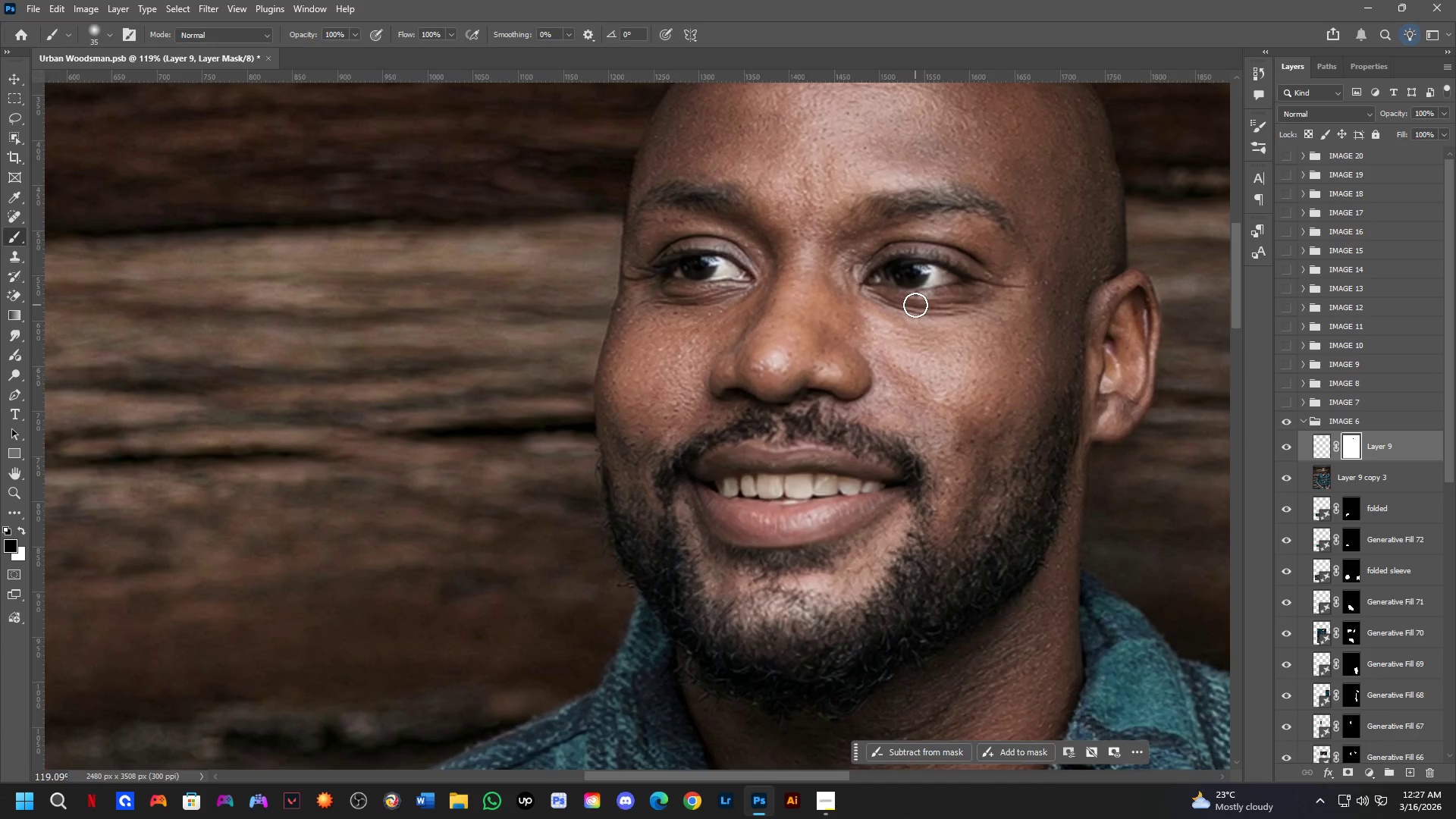 
hold_key(key=ControlLeft, duration=1.5)
left_click_drag(start_coordinate=[918, 270], to_coordinate=[917, 262])
 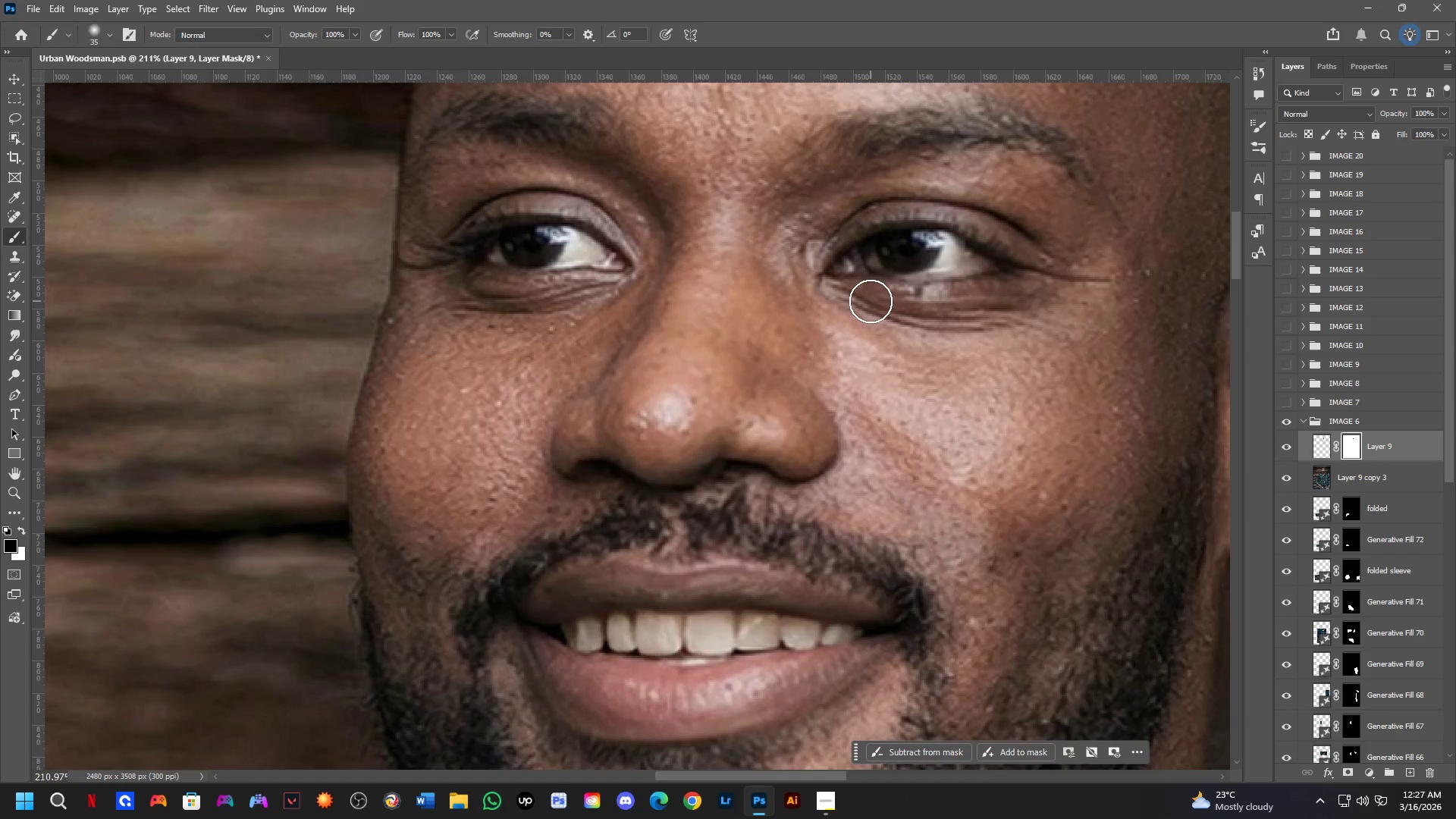 
scroll: coordinate [914, 278], scroll_direction: up, amount: 6.0
 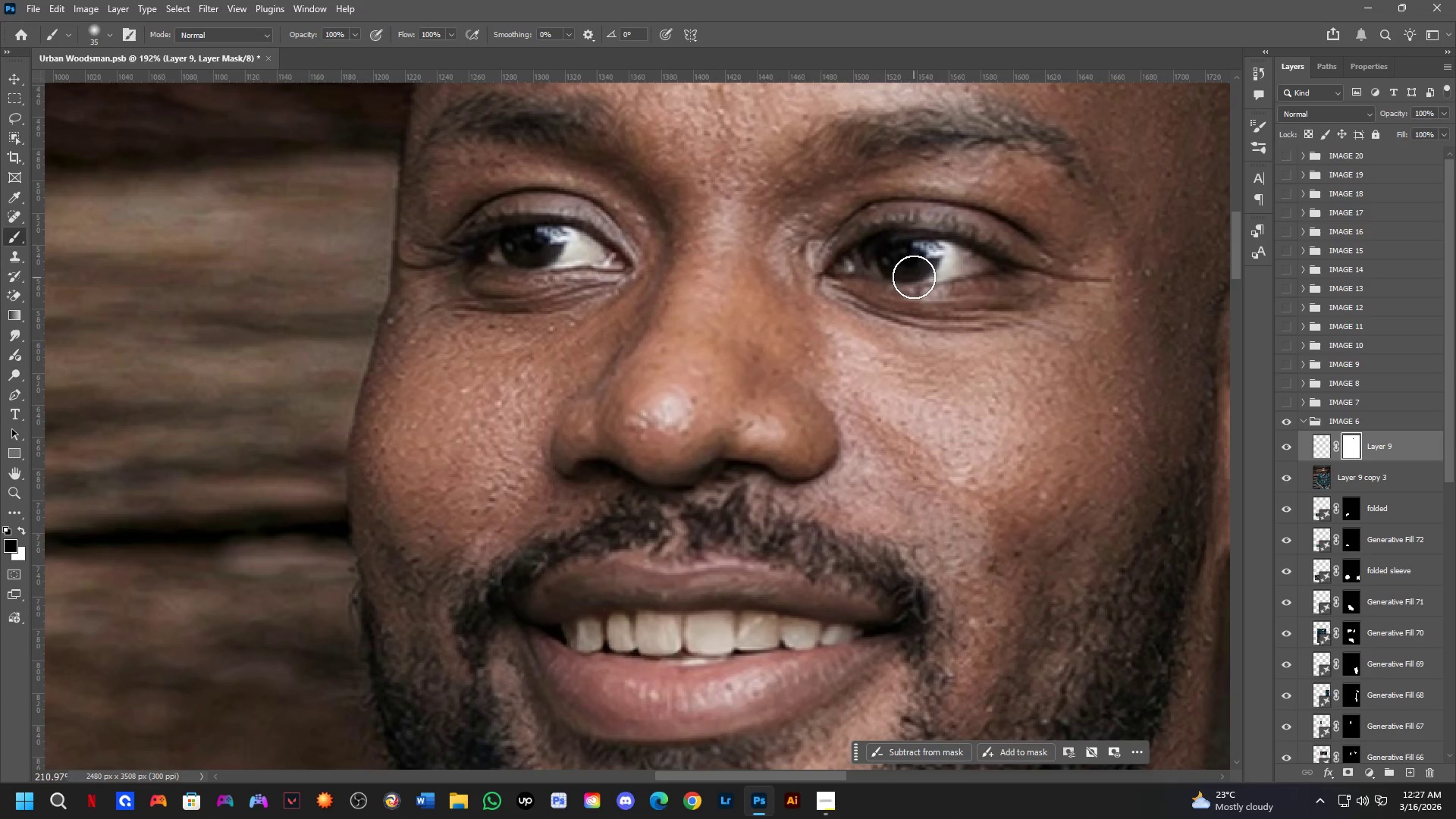 
hold_key(key=ControlLeft, duration=1.25)
 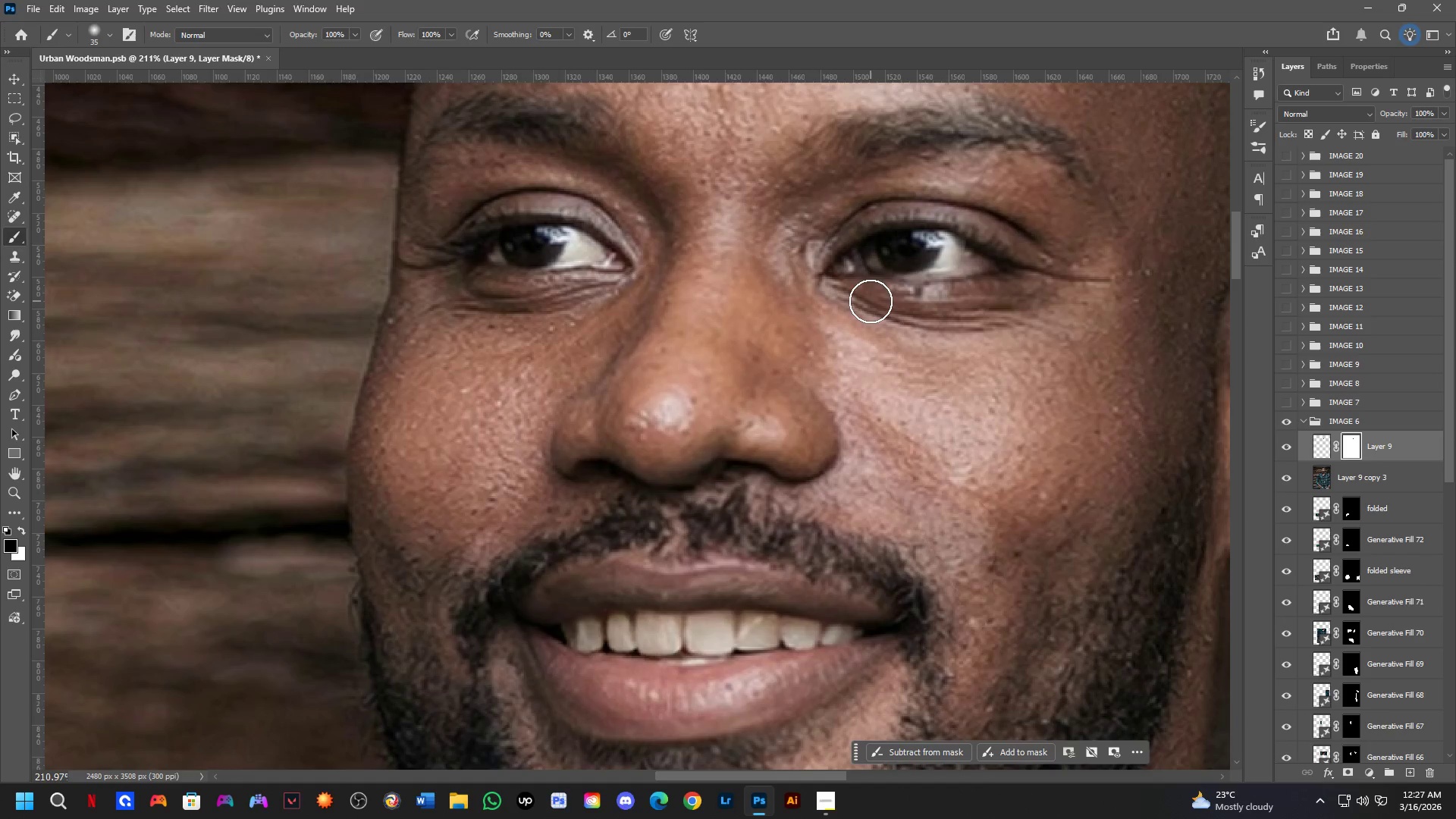 
key(Control+ArrowDown)
 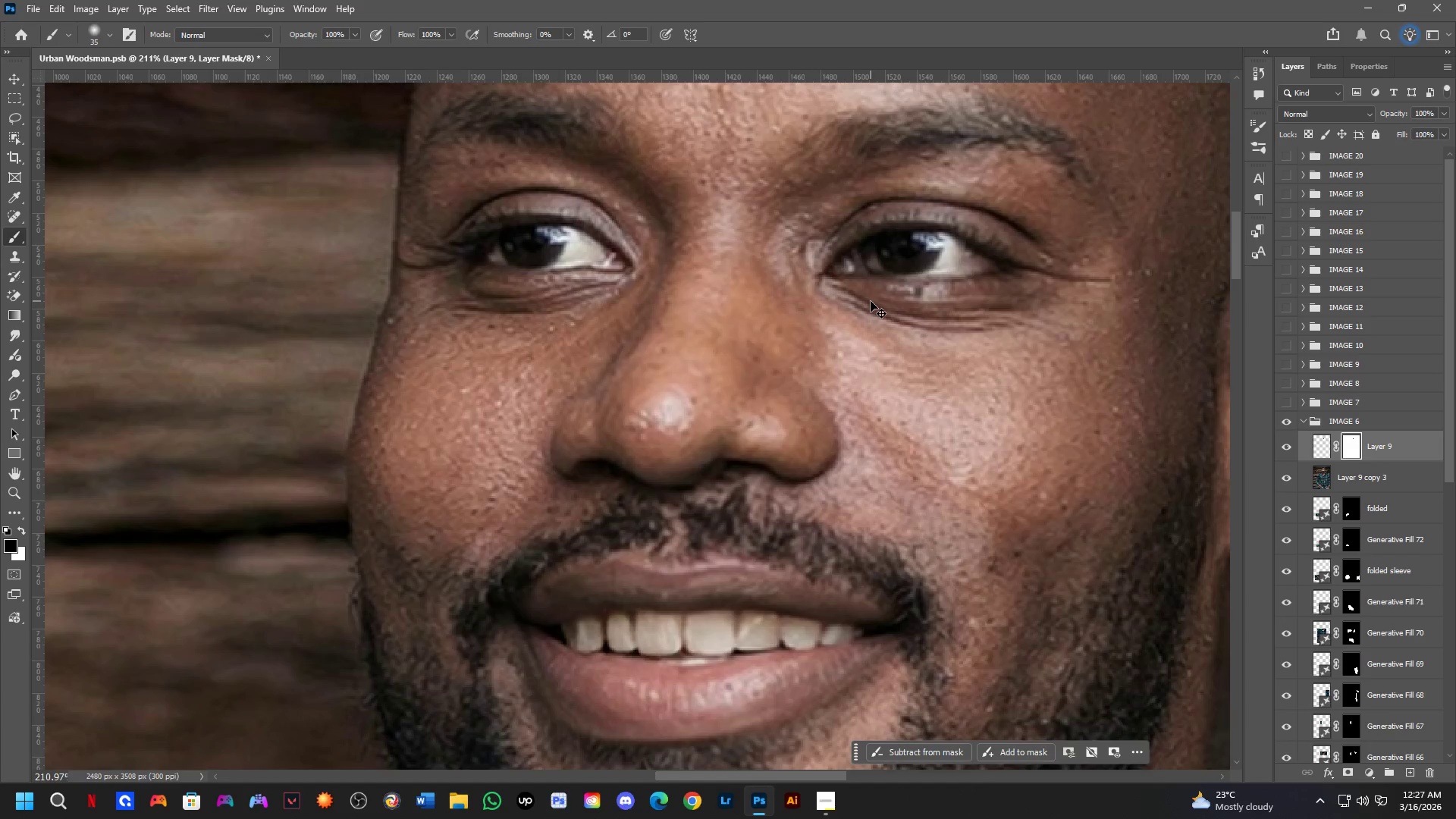 
key(Control+ArrowDown)
 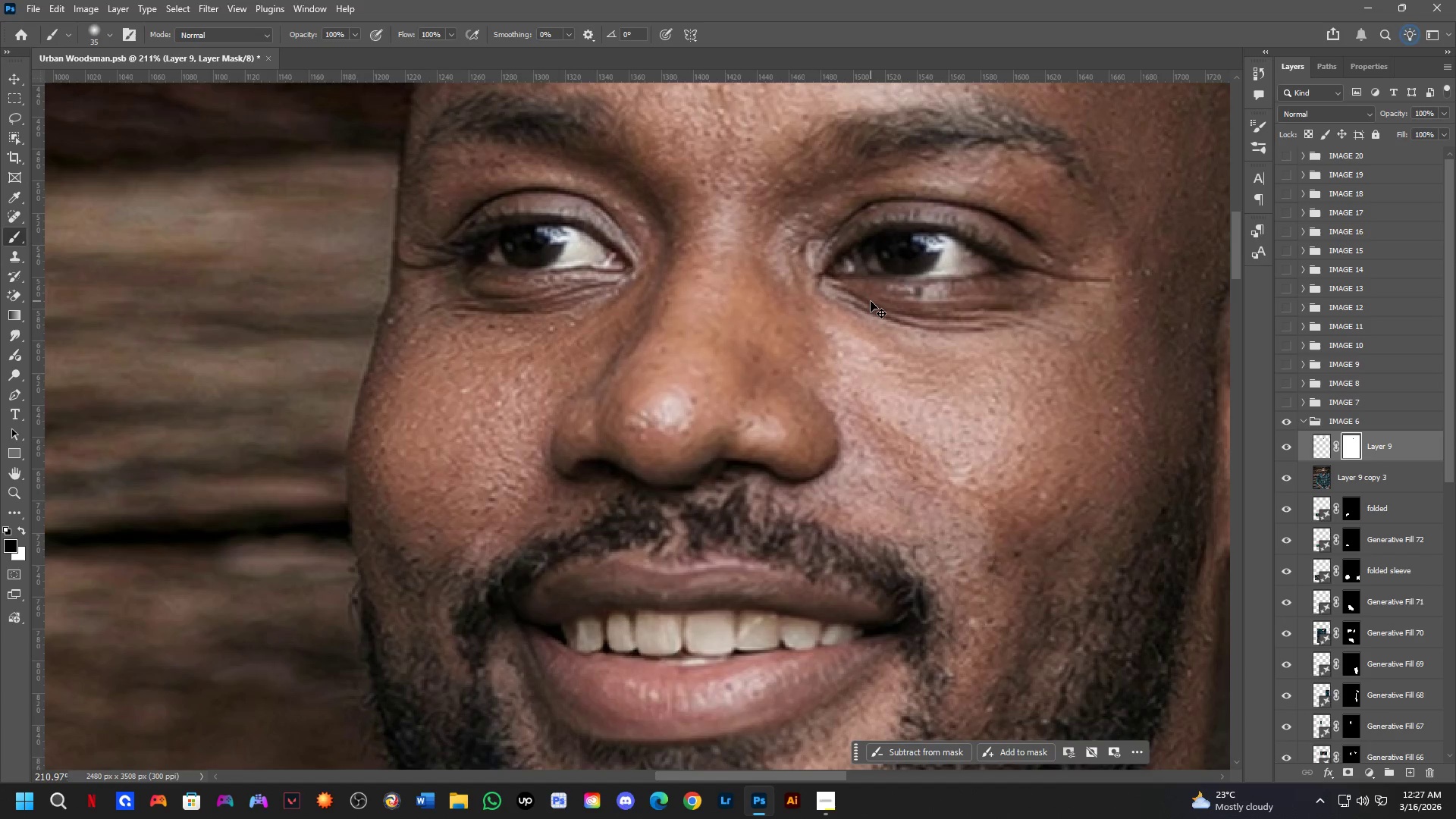 
key(Control+ArrowDown)
 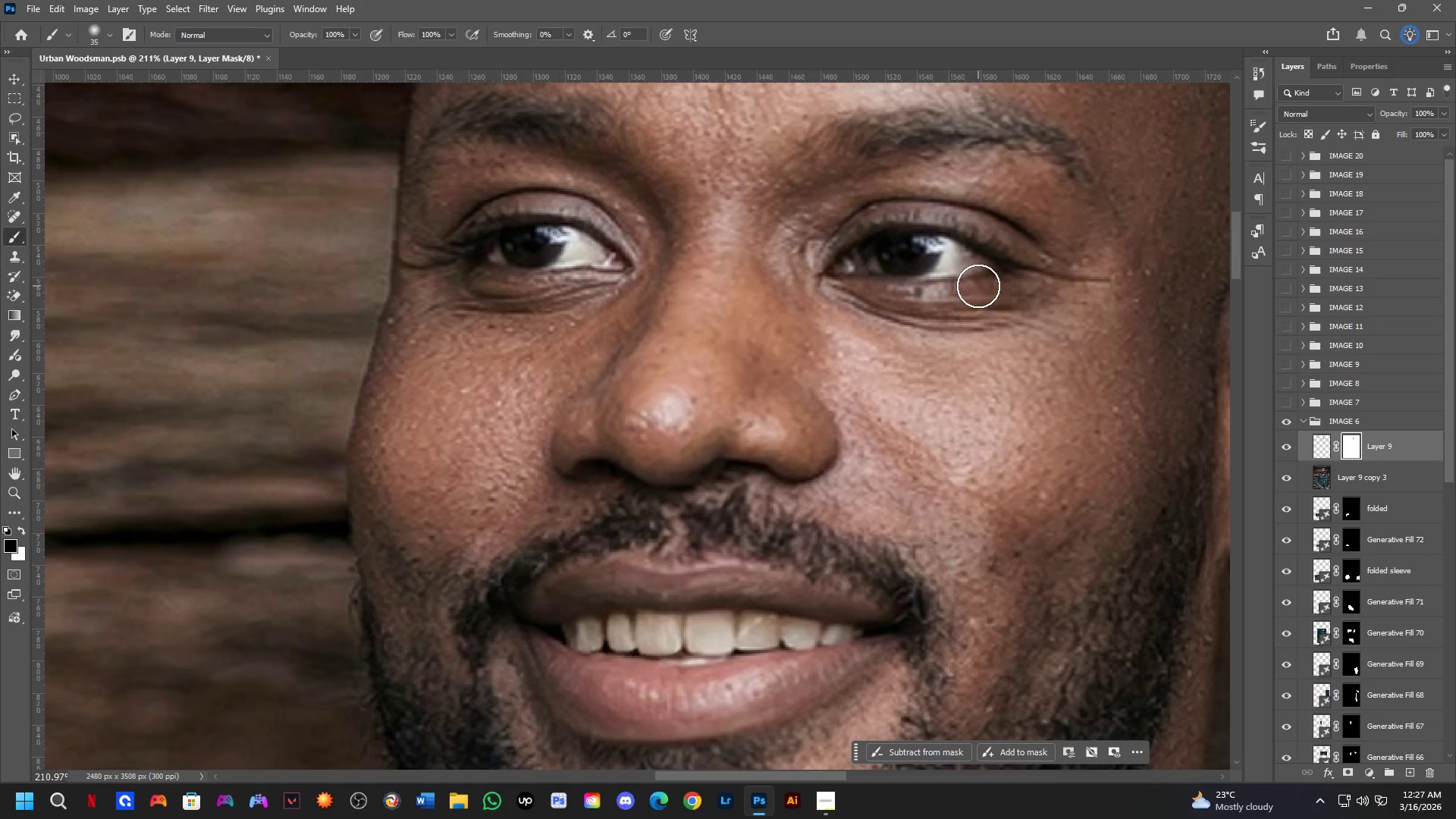 
left_click_drag(start_coordinate=[970, 243], to_coordinate=[934, 302])
 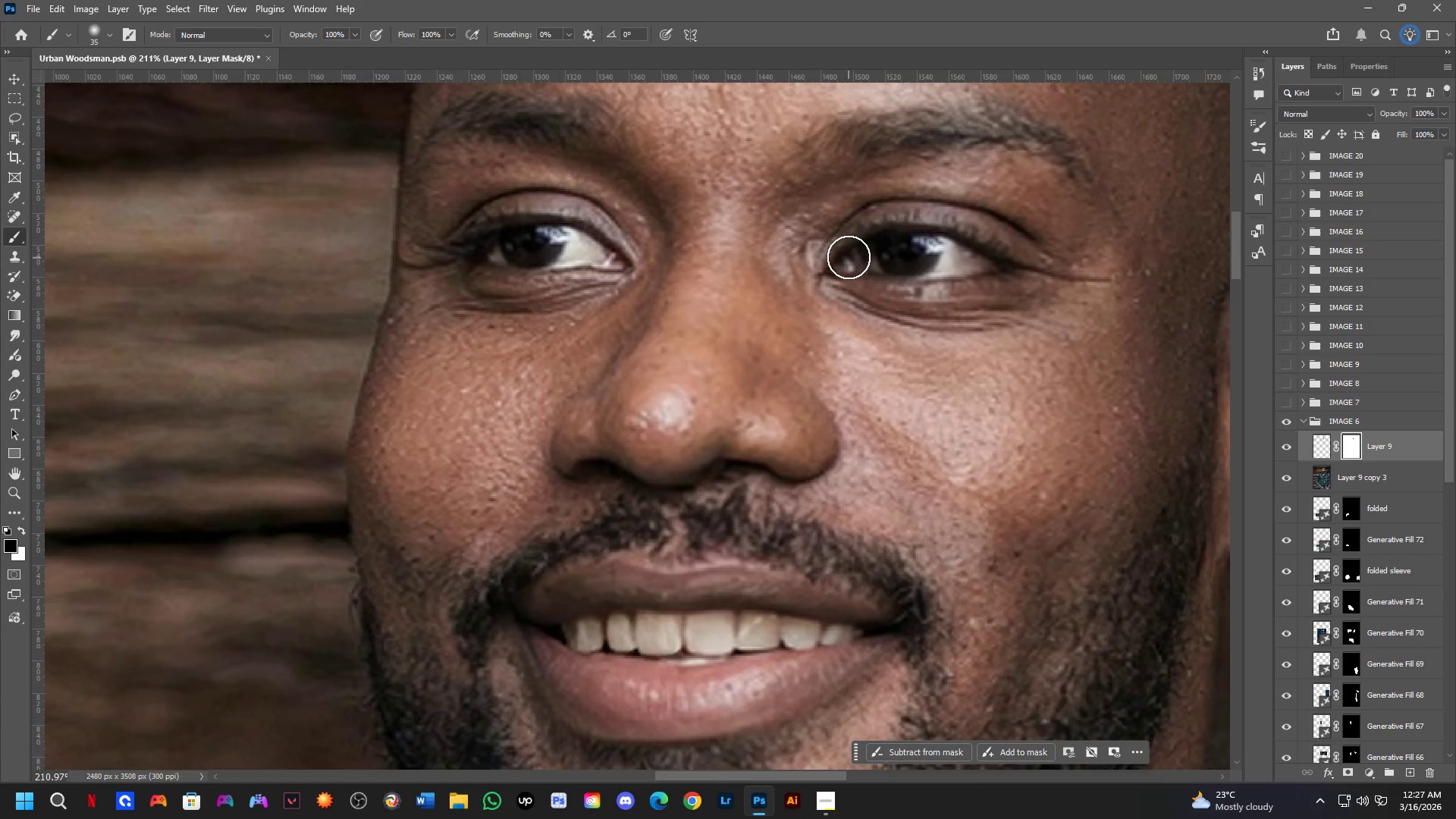 
left_click_drag(start_coordinate=[855, 255], to_coordinate=[891, 334])
 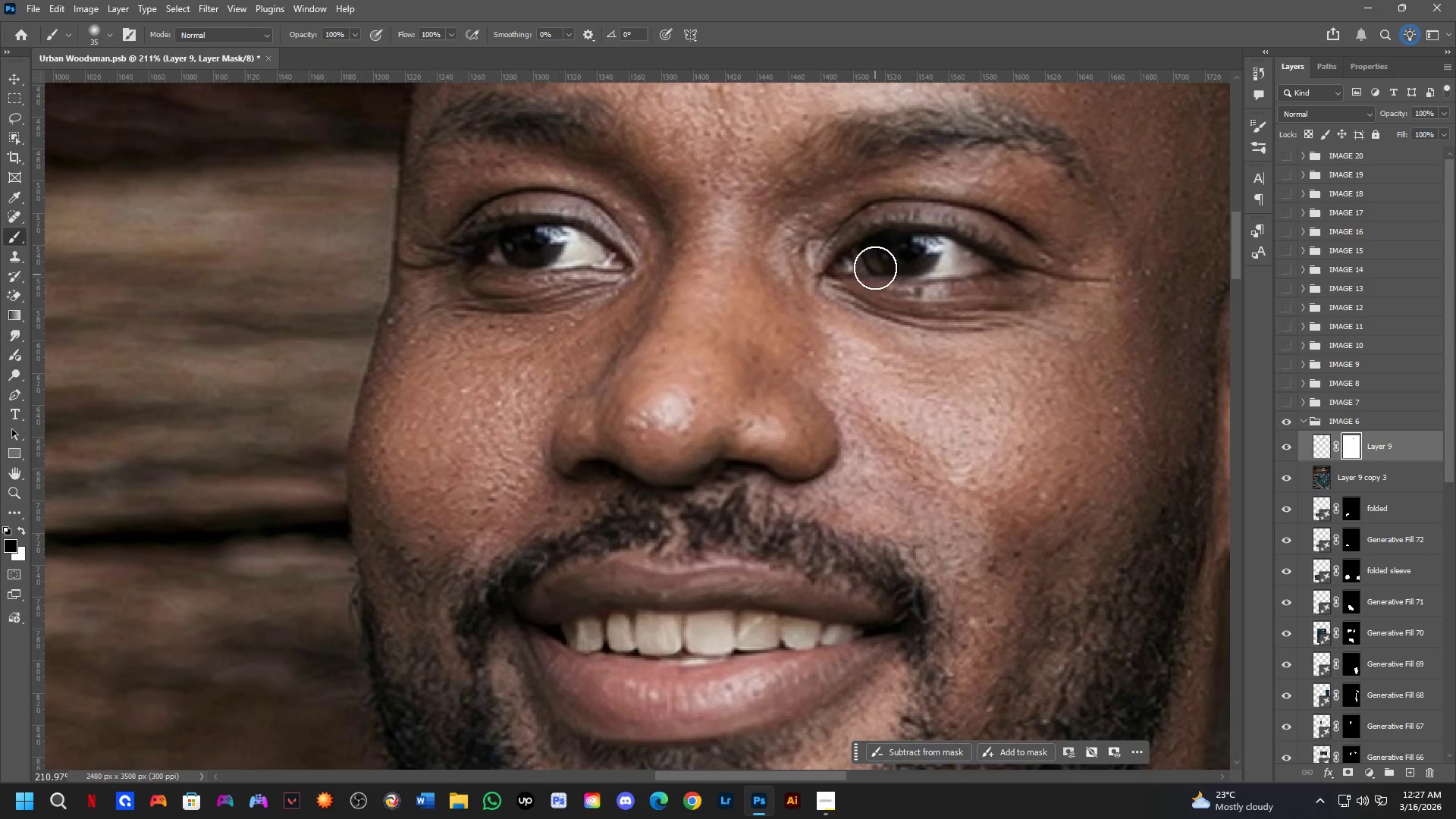 
left_click_drag(start_coordinate=[875, 256], to_coordinate=[864, 334])
 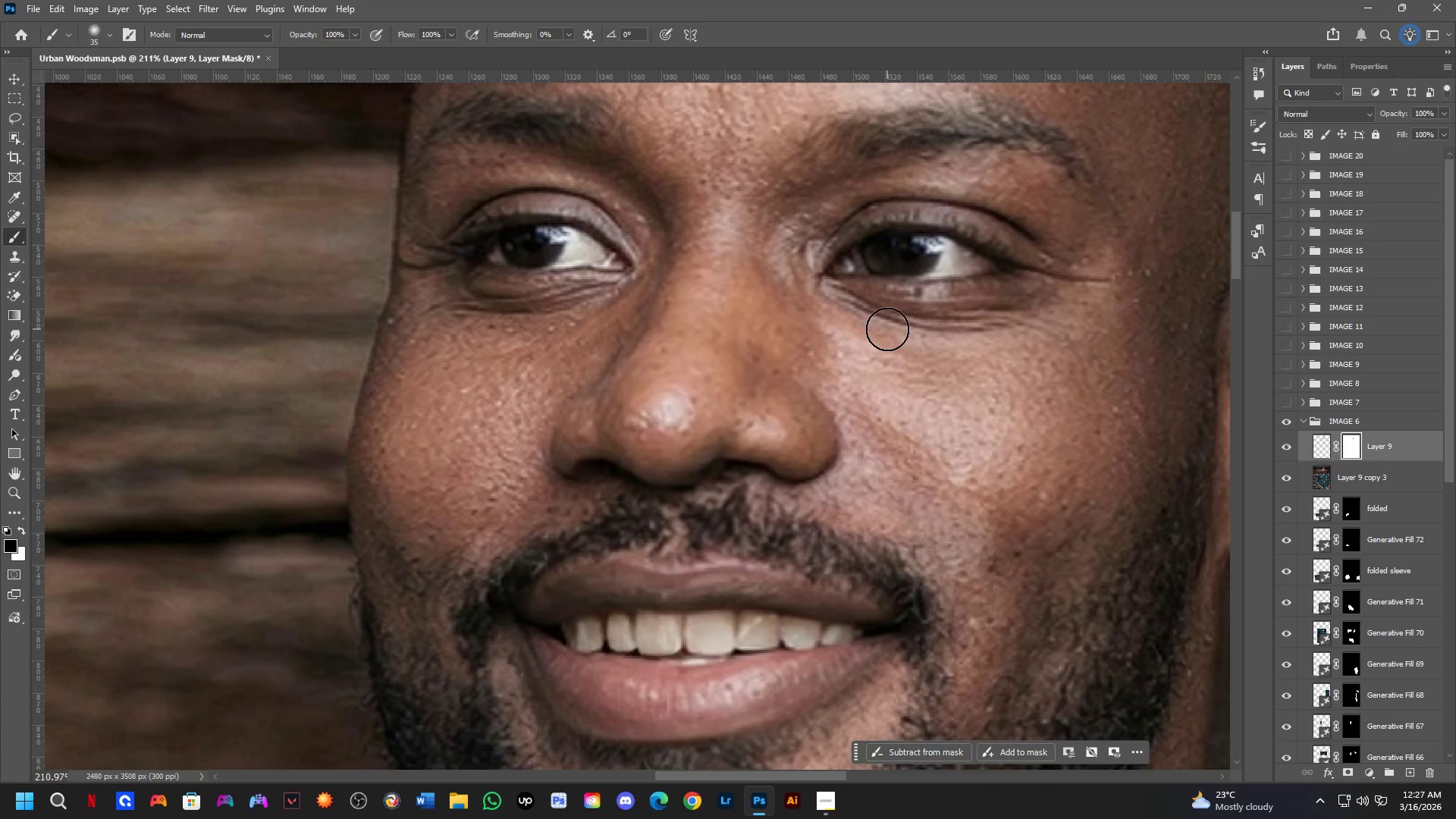 
key(Shift+ShiftLeft)
 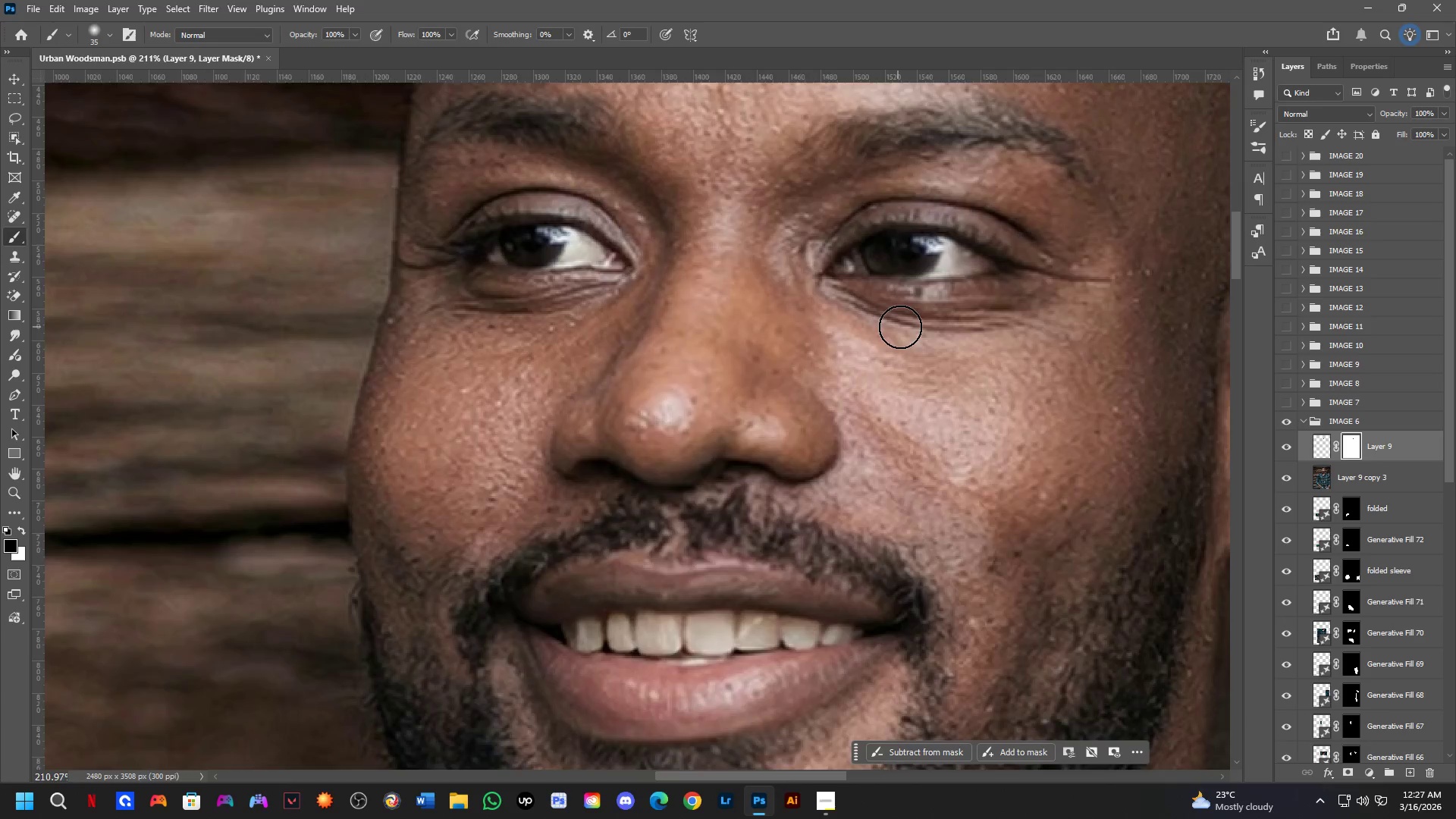 
scroll: coordinate [890, 518], scroll_direction: down, amount: 6.0
 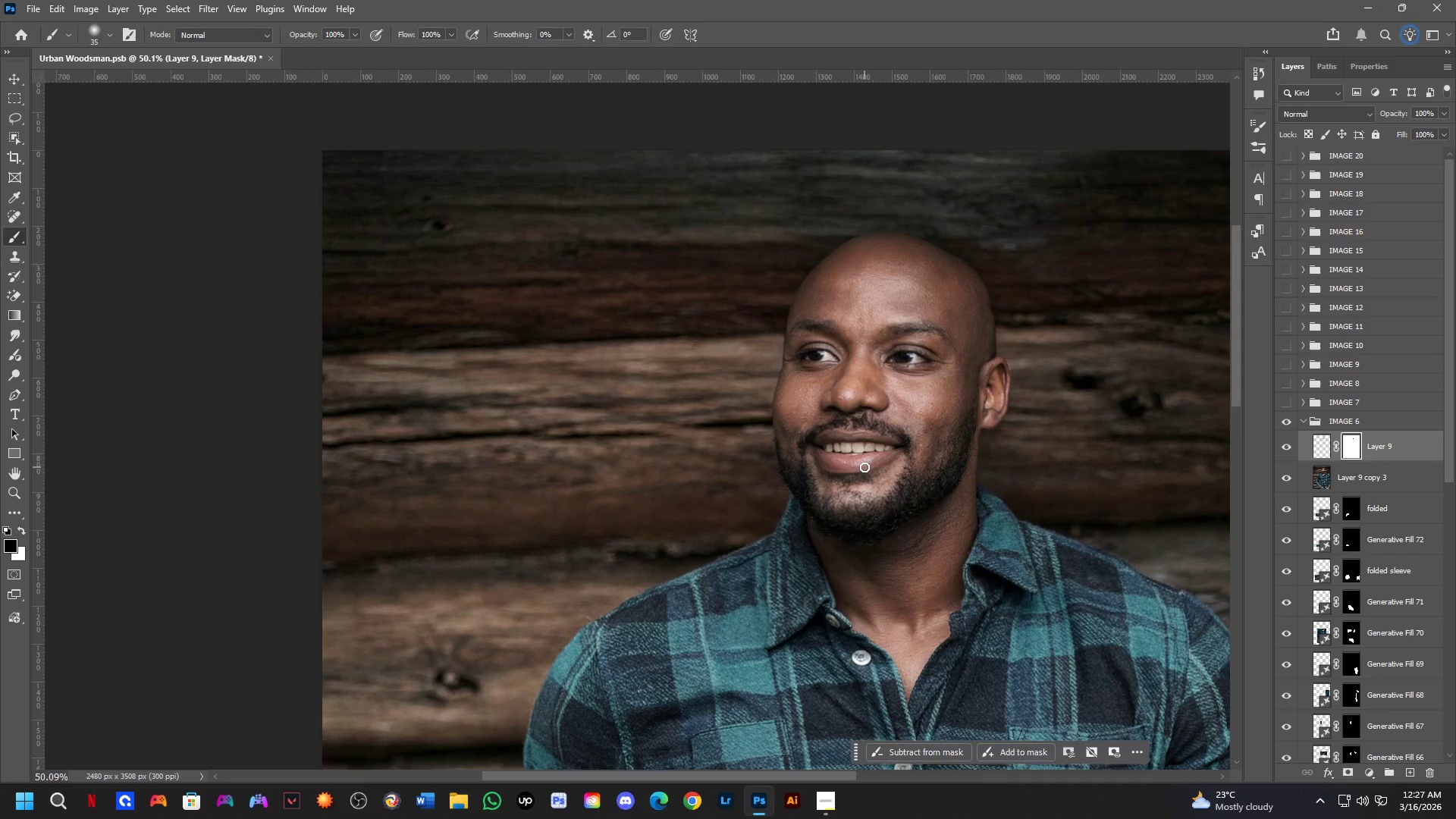 
hold_key(key=ControlLeft, duration=0.5)
 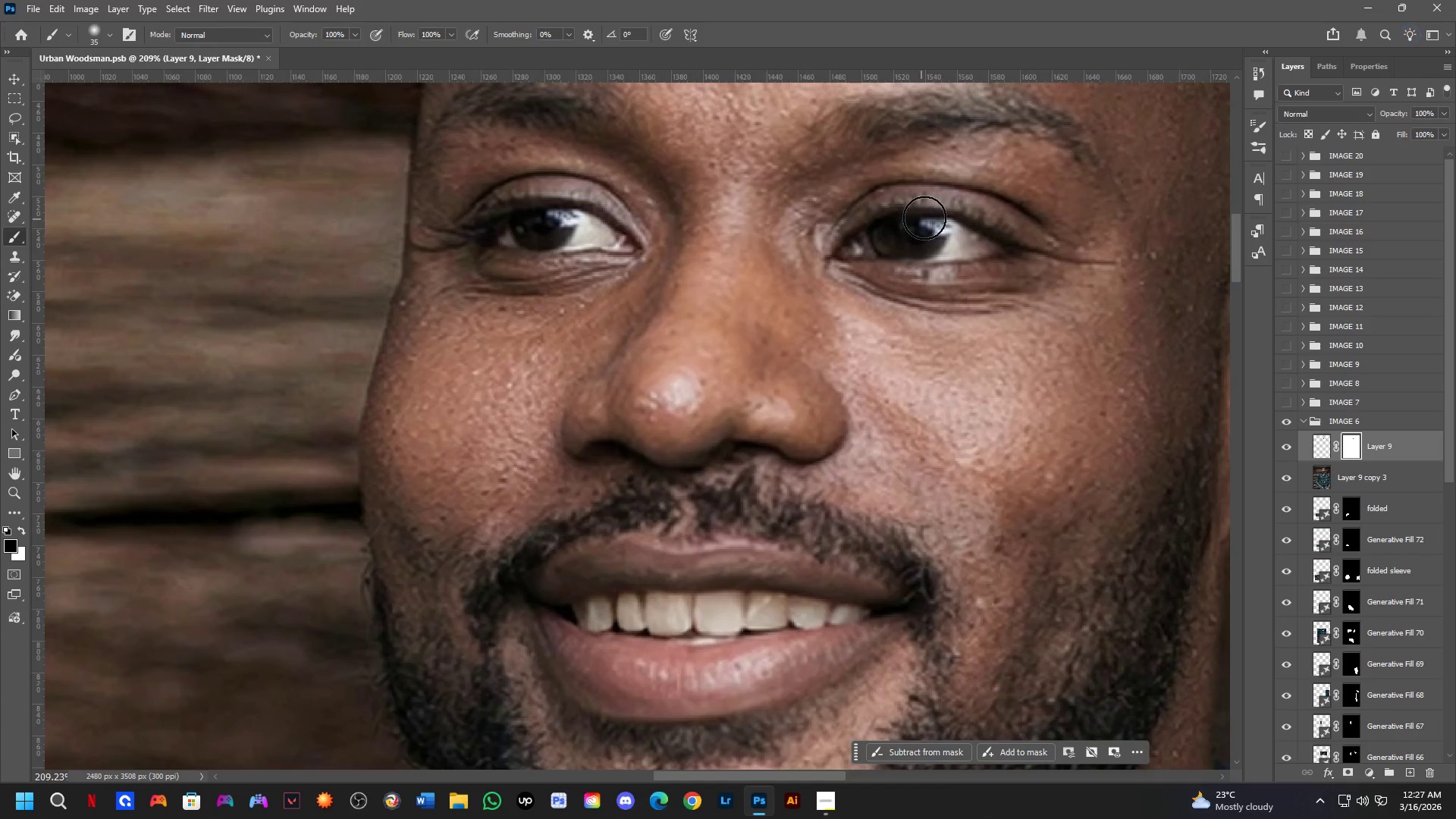 
key(Control+Z)
 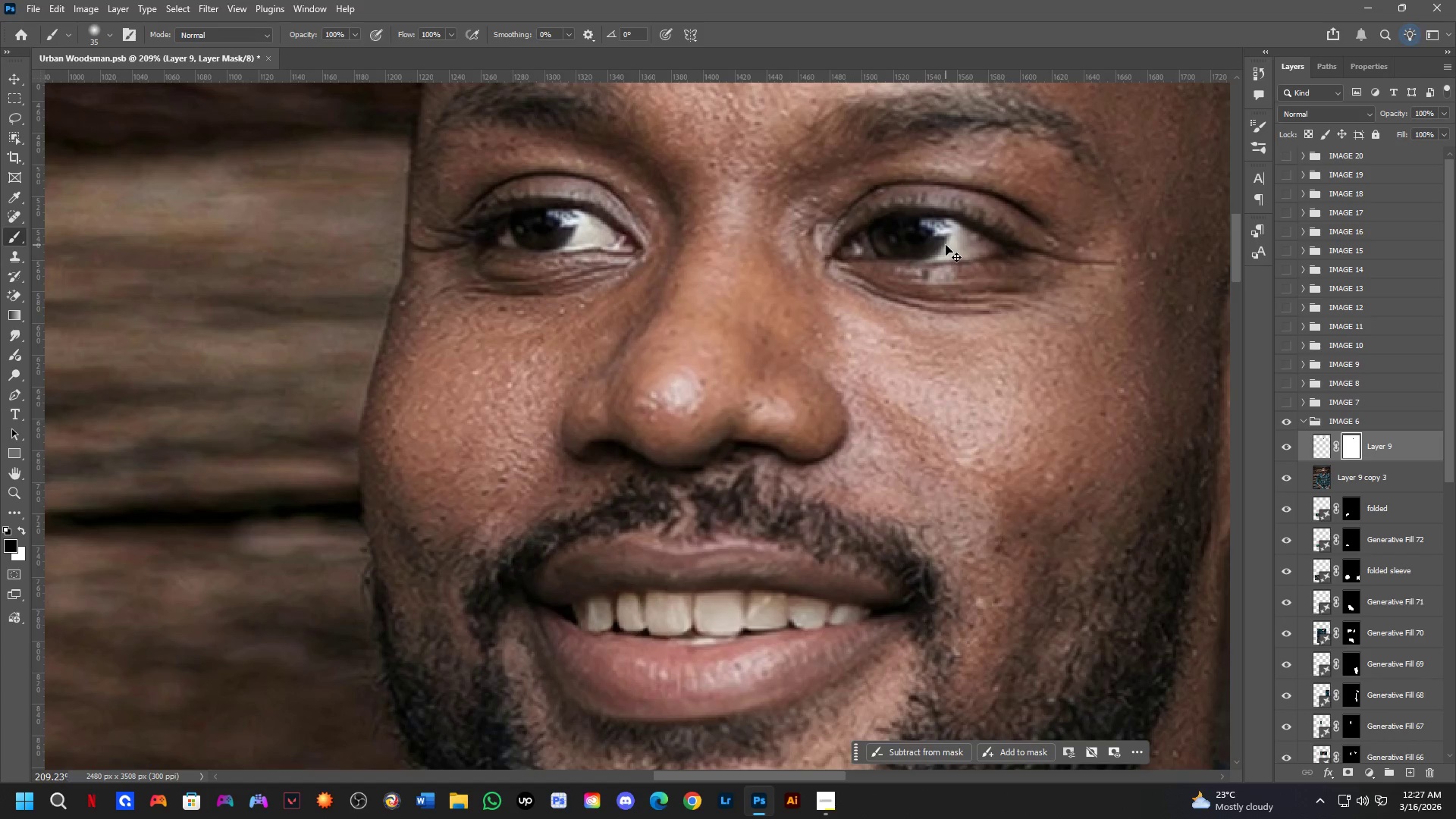 
scroll: coordinate [893, 281], scroll_direction: up, amount: 15.0
 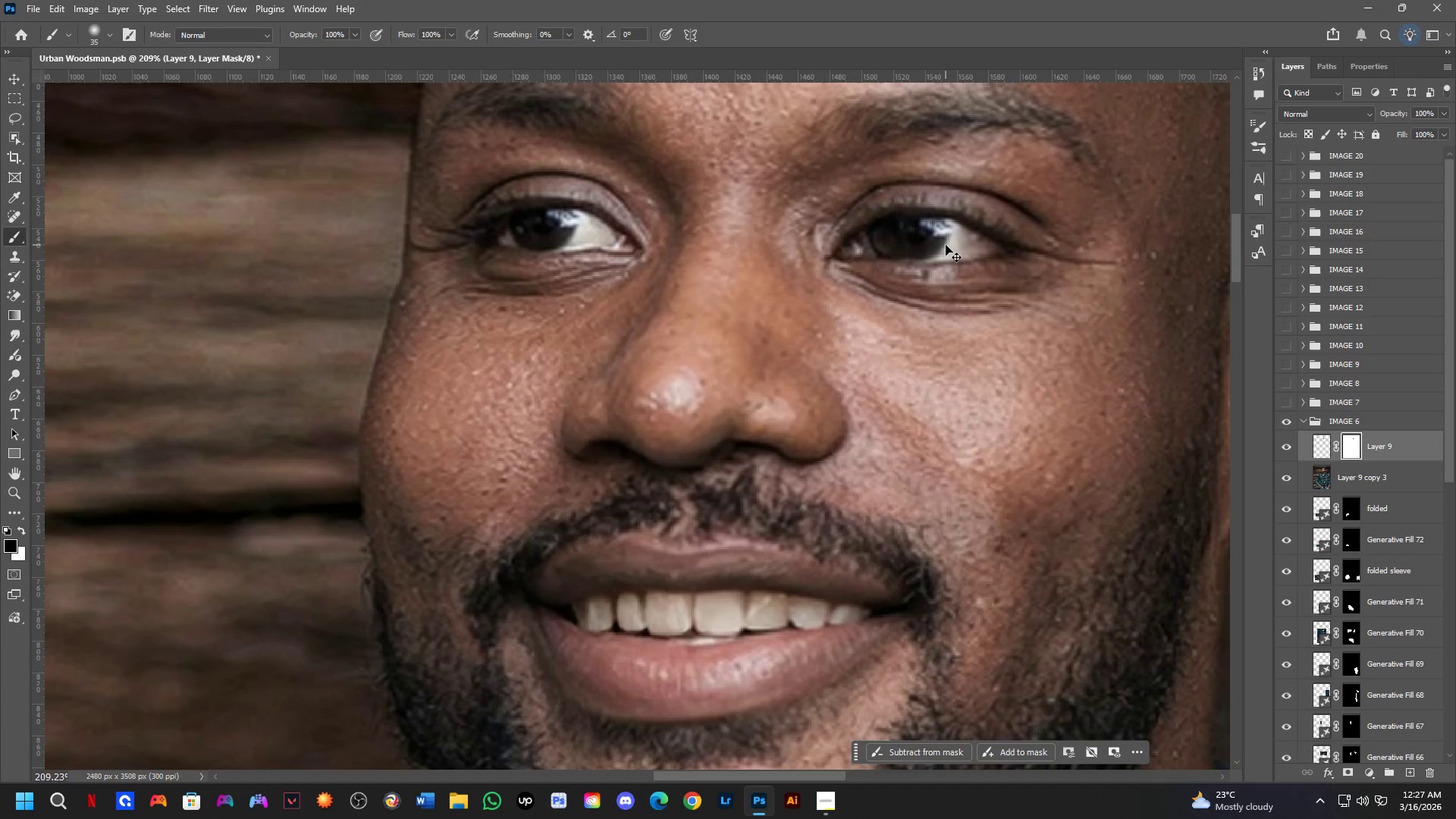 
key(Control+Z)
 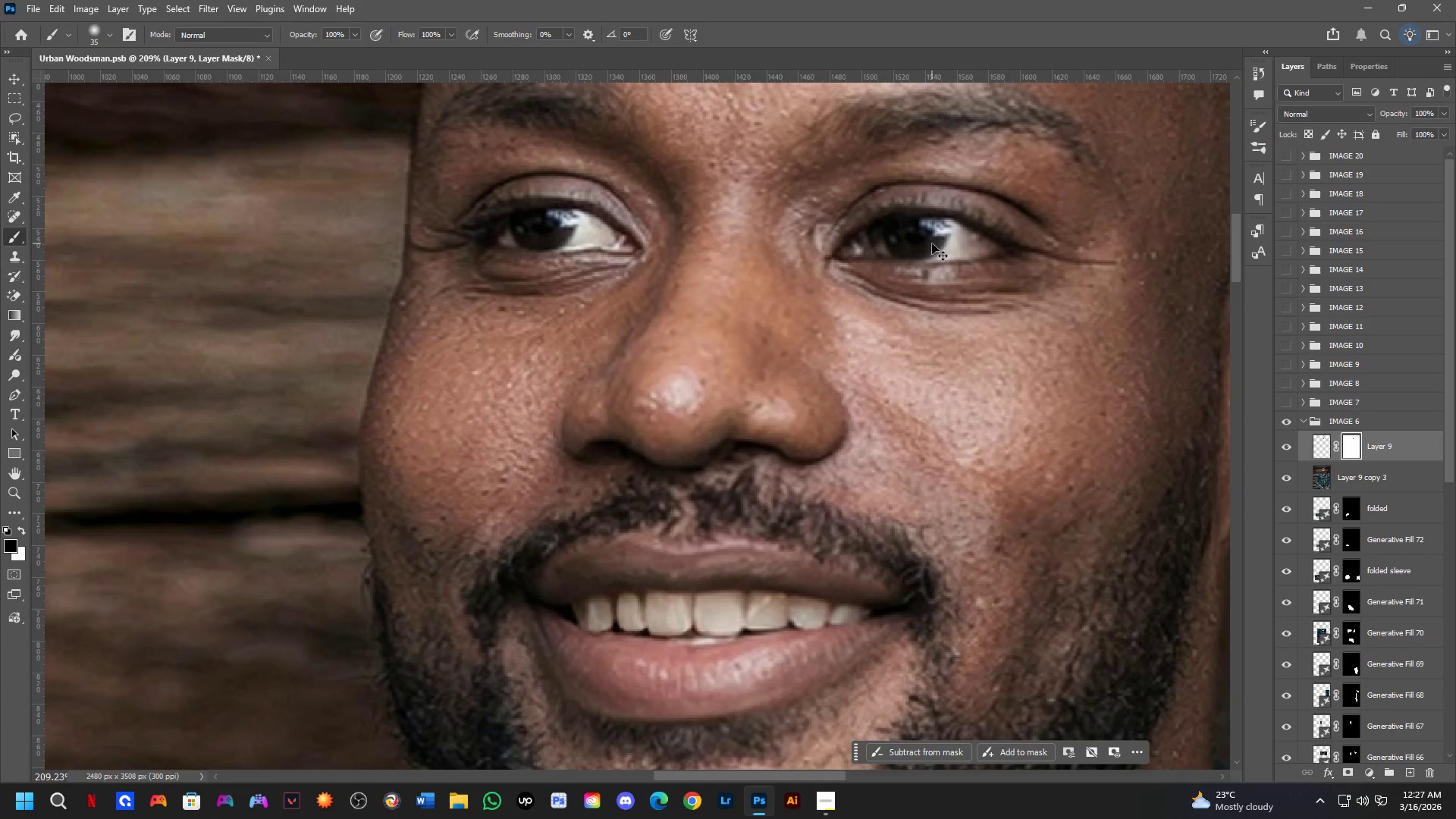 
key(Control+Z)
 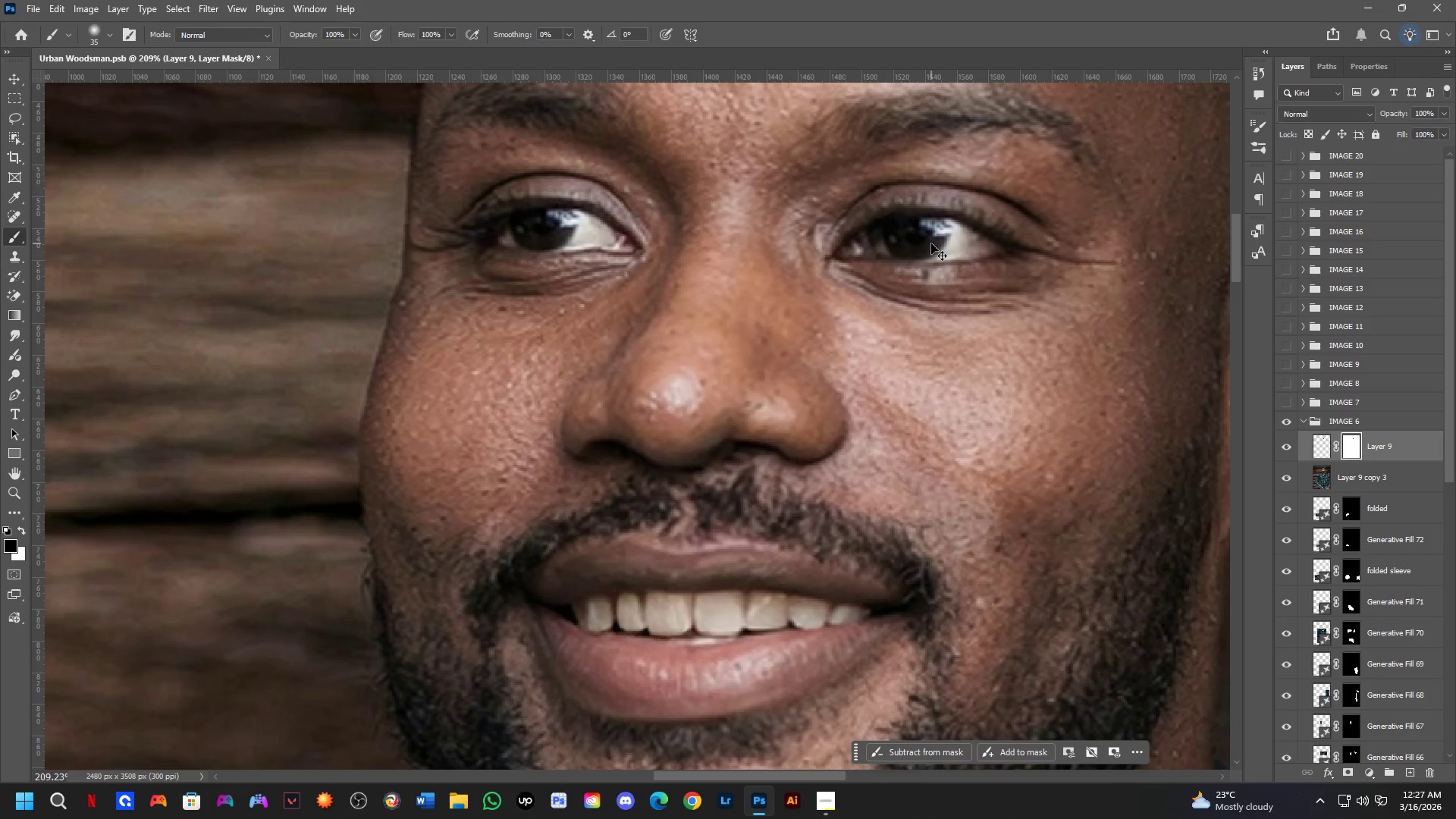 
key(Control+Z)
 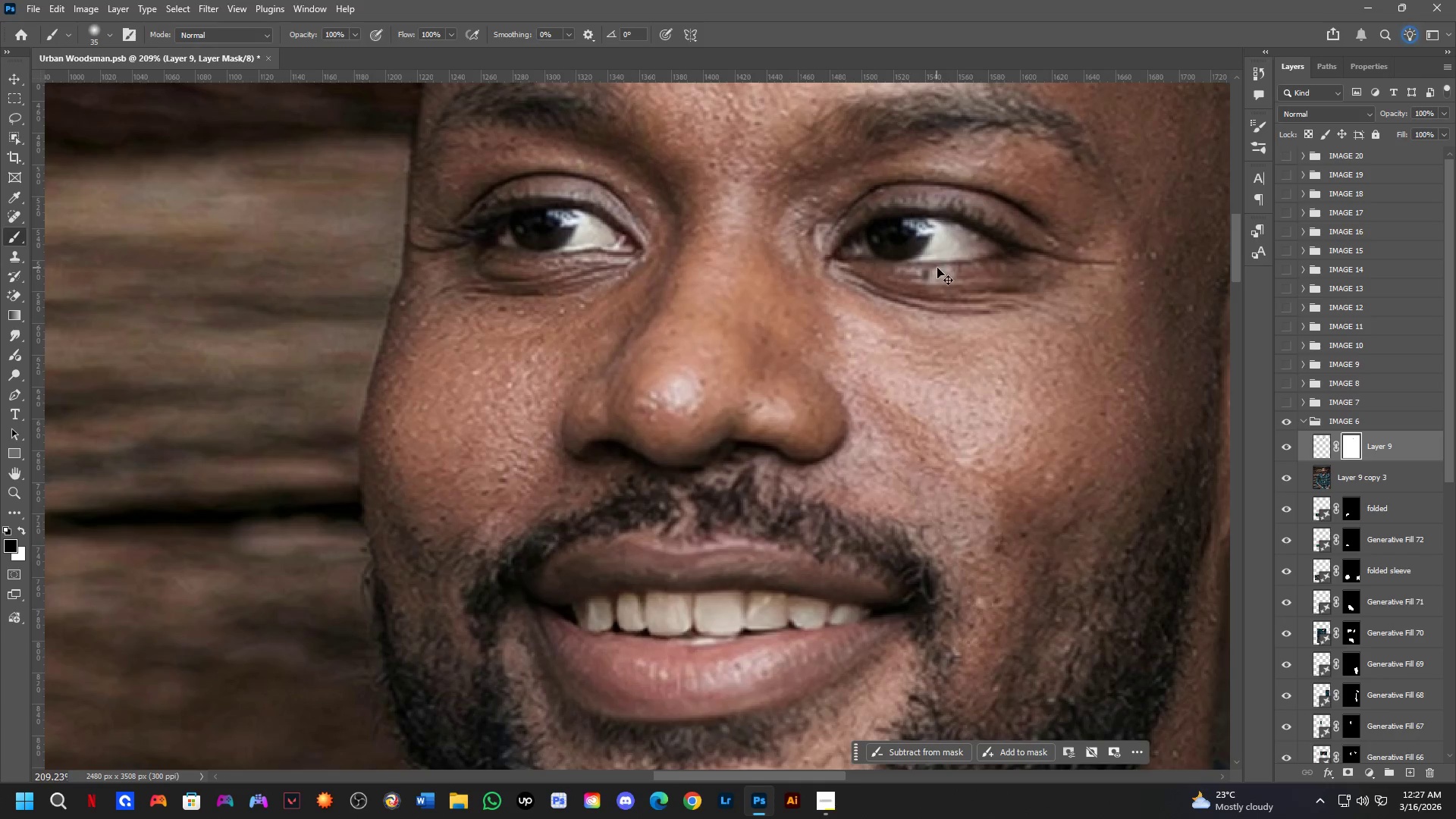 
key(Control+ArrowRight)
 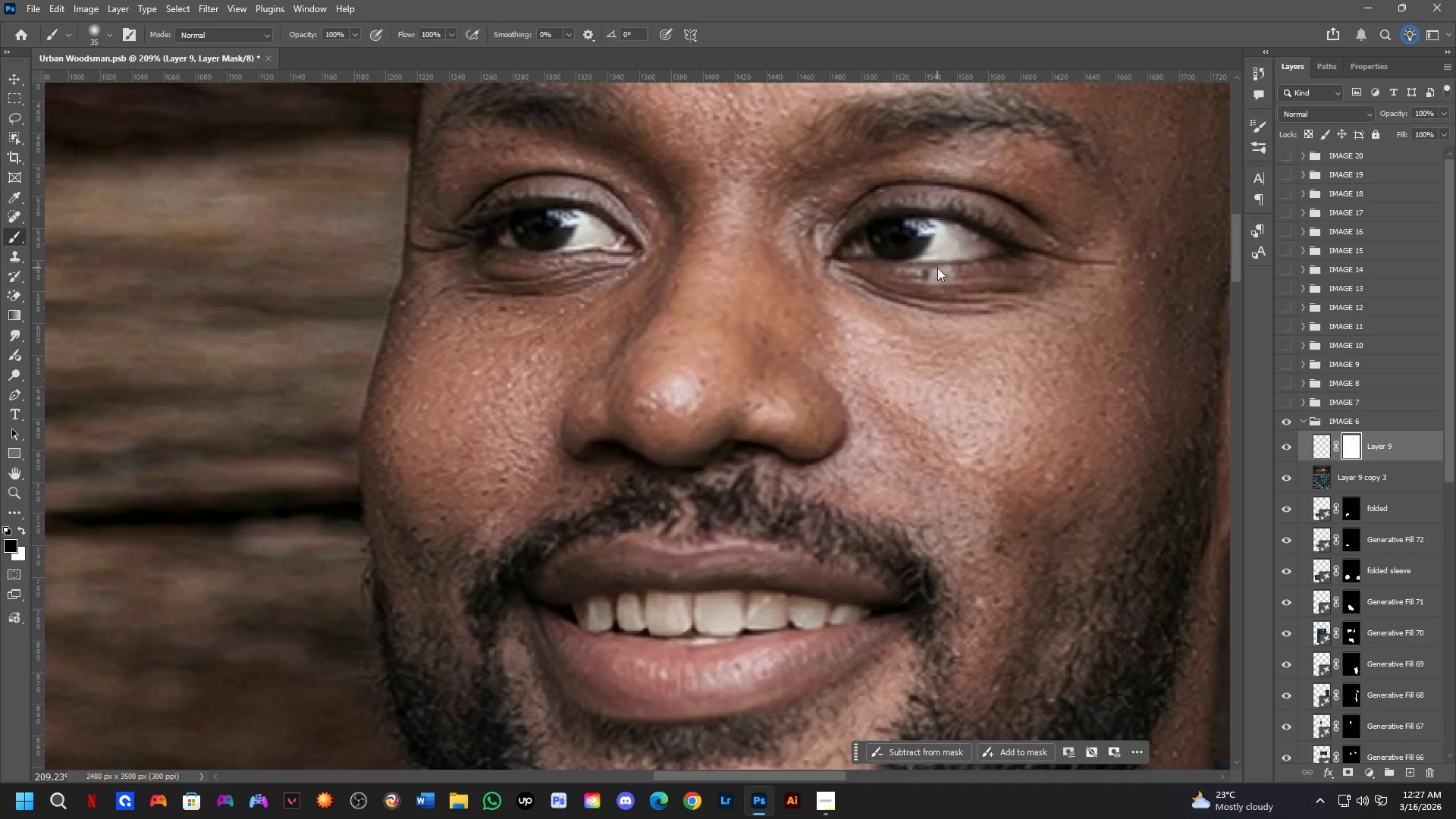 
key(Control+ArrowRight)
 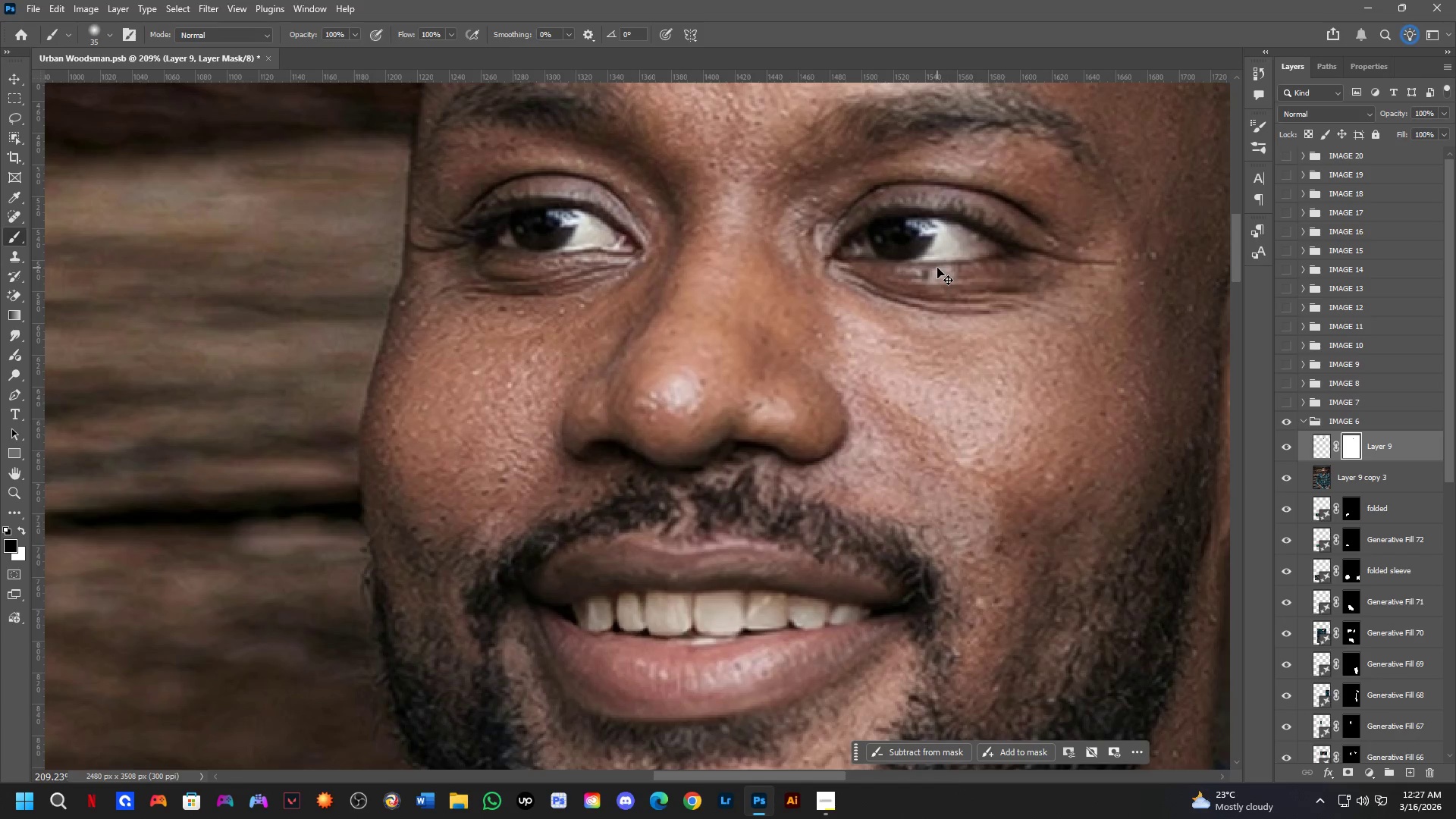 
key(Control+ArrowRight)
 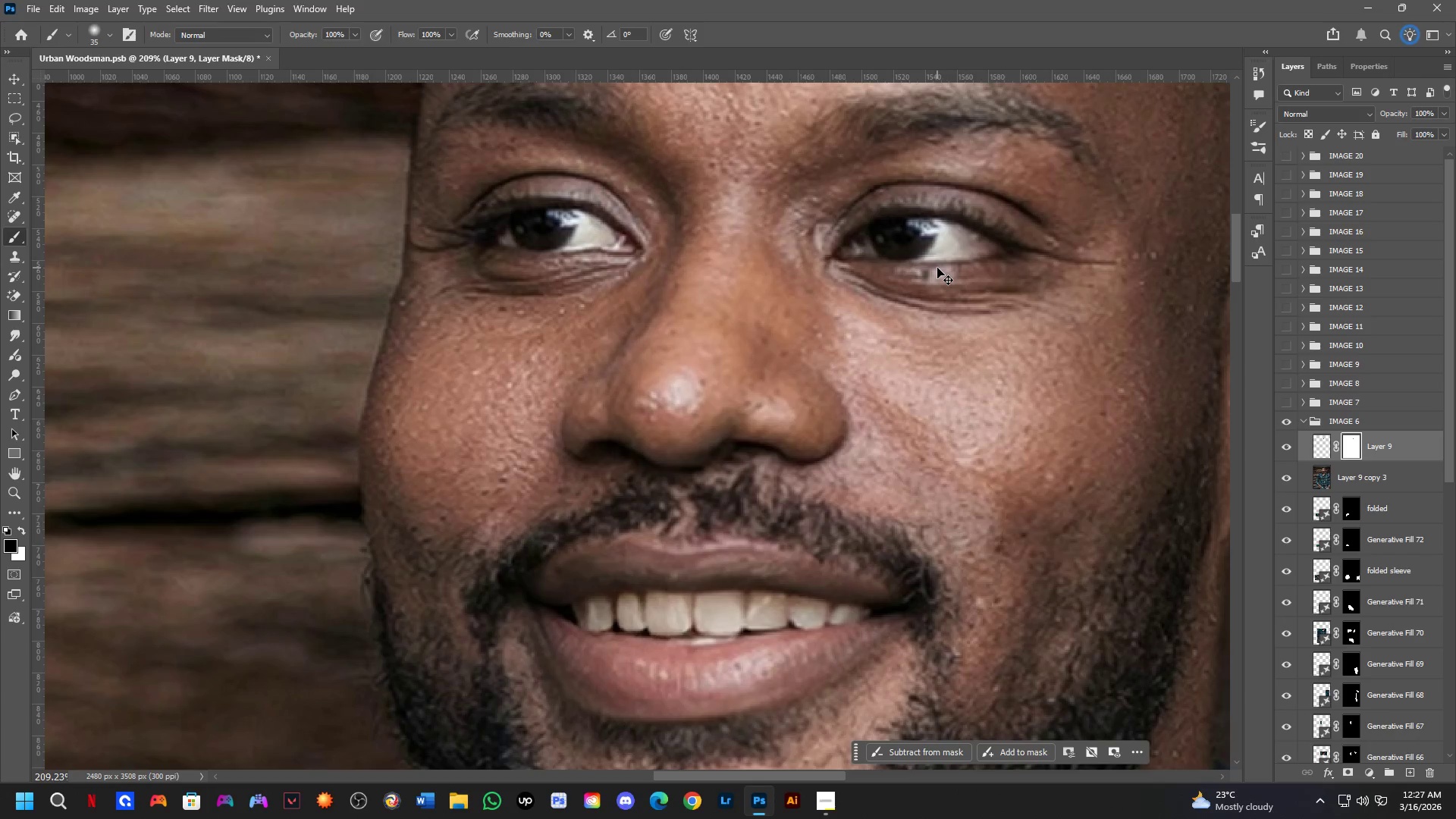 
key(Control+ArrowRight)
 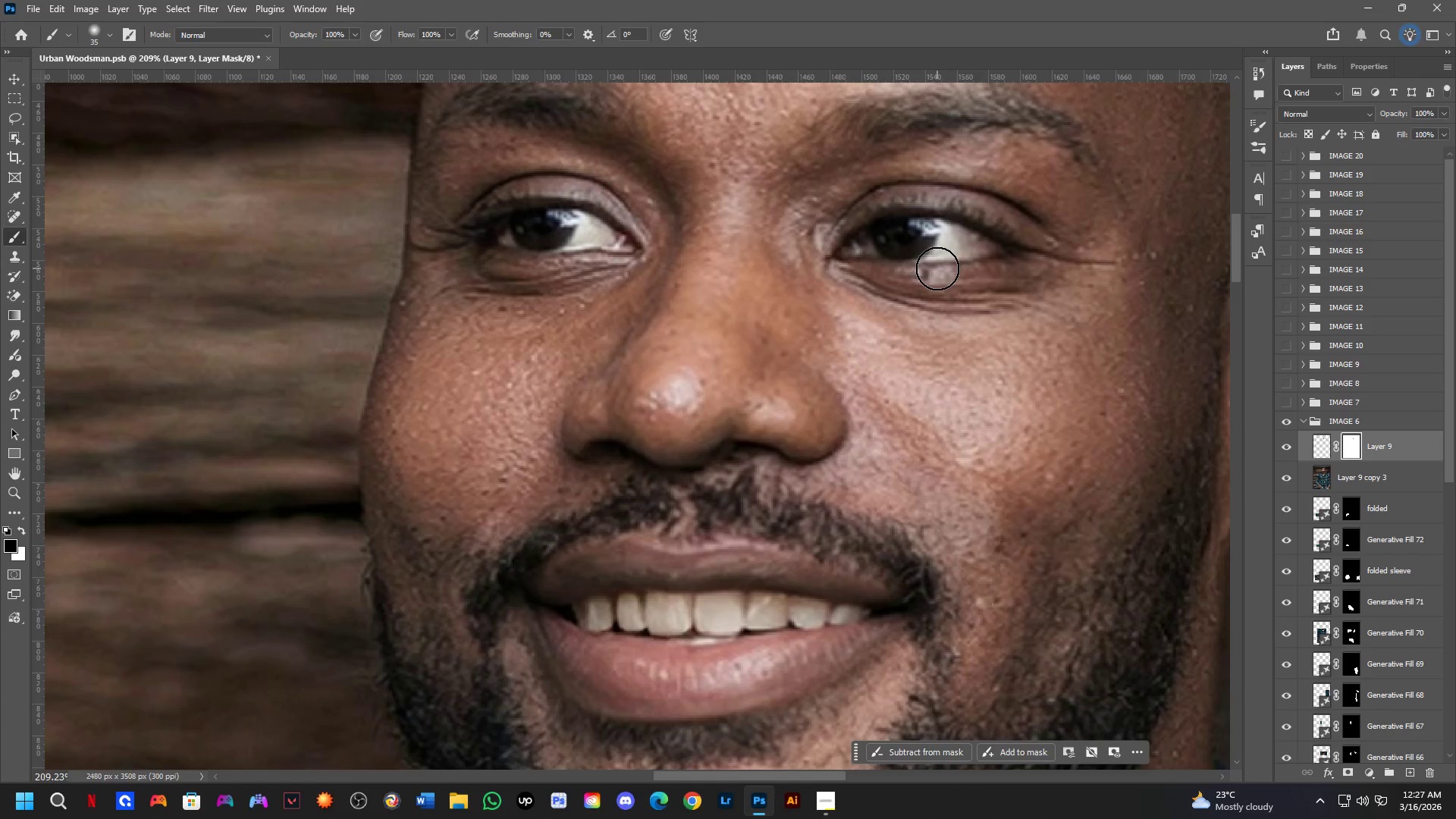 
key(Shift+ShiftLeft)
 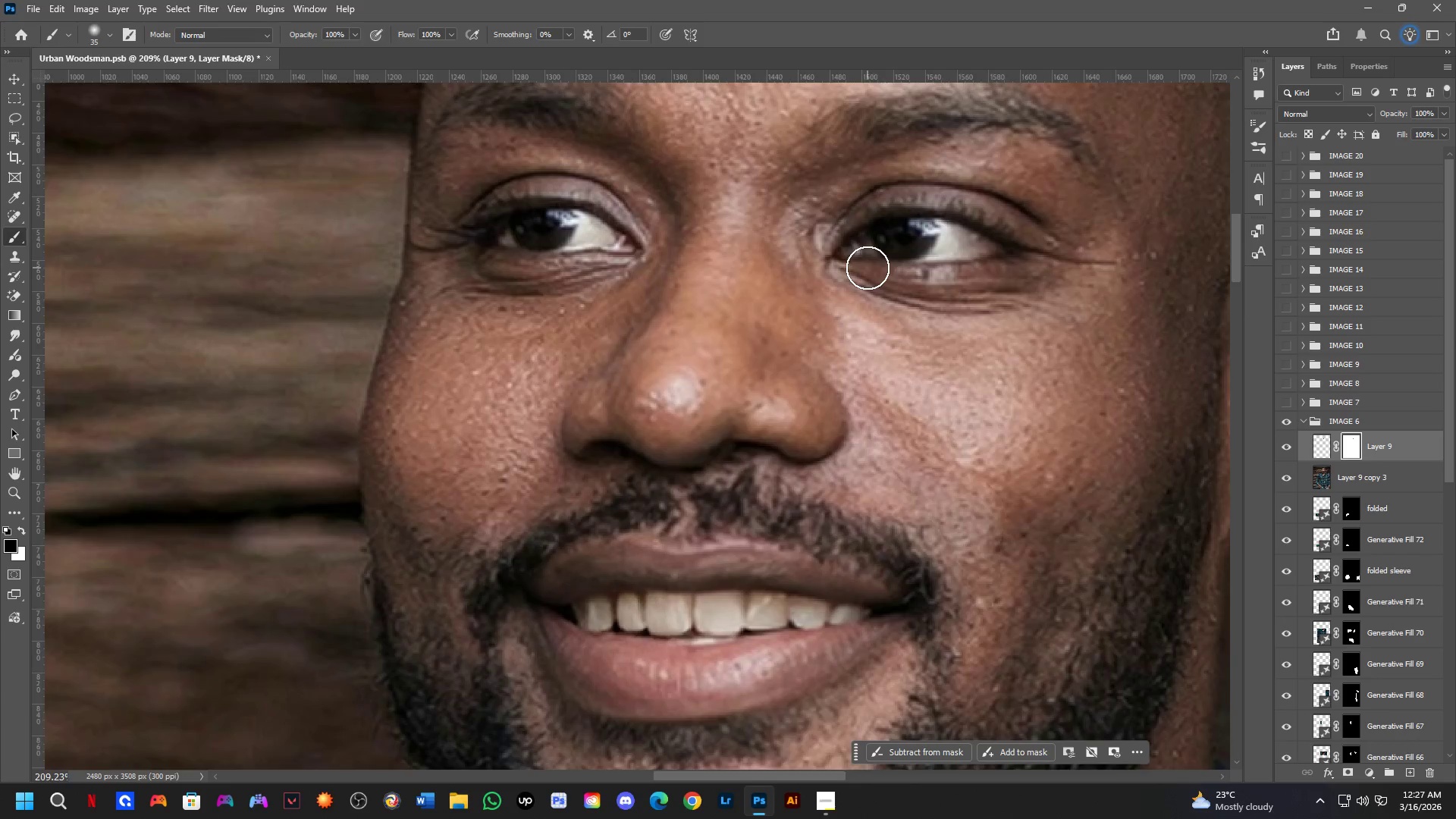 
hold_key(key=Space, duration=0.52)
 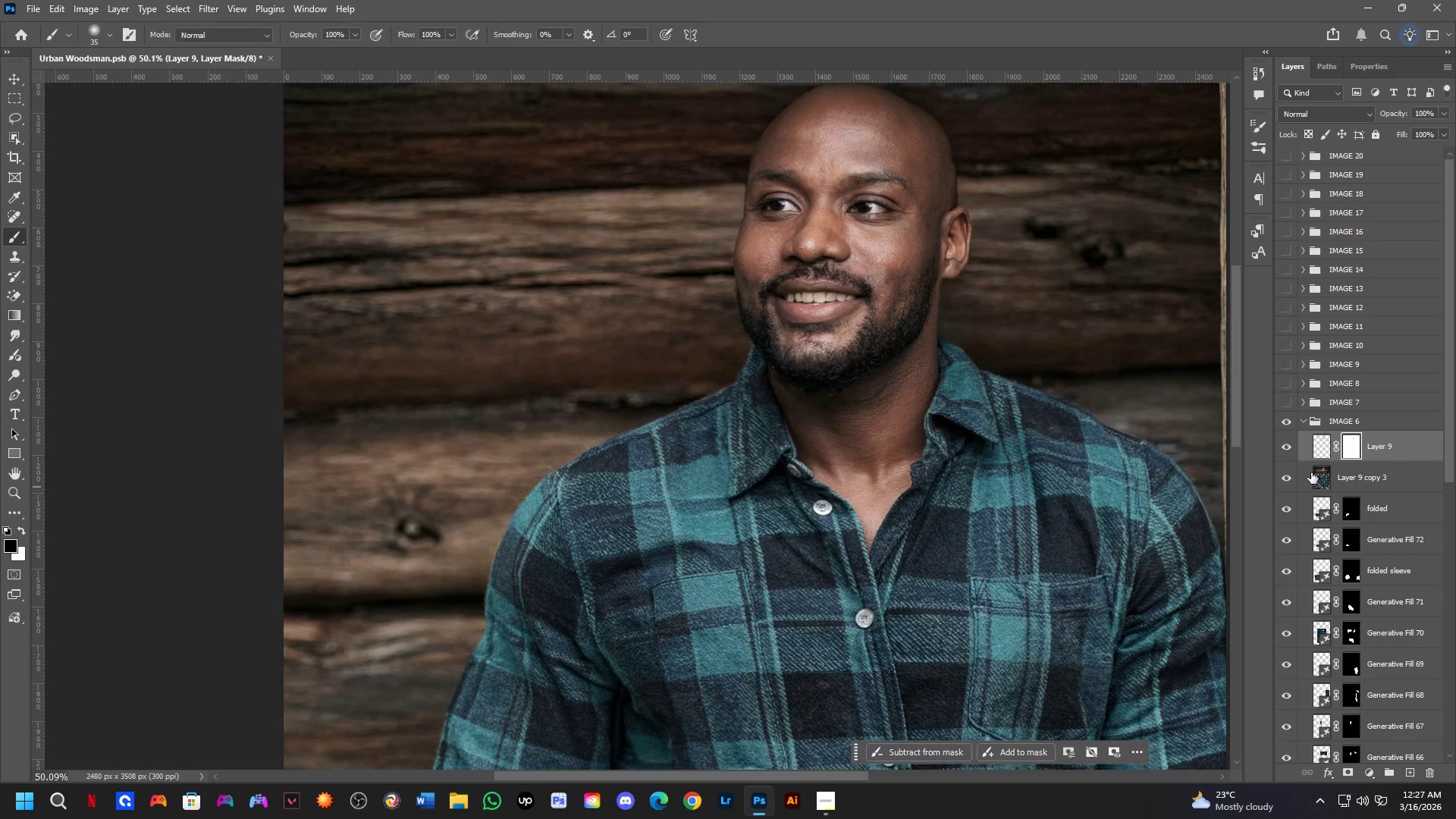 
left_click_drag(start_coordinate=[893, 344], to_coordinate=[879, 312])
 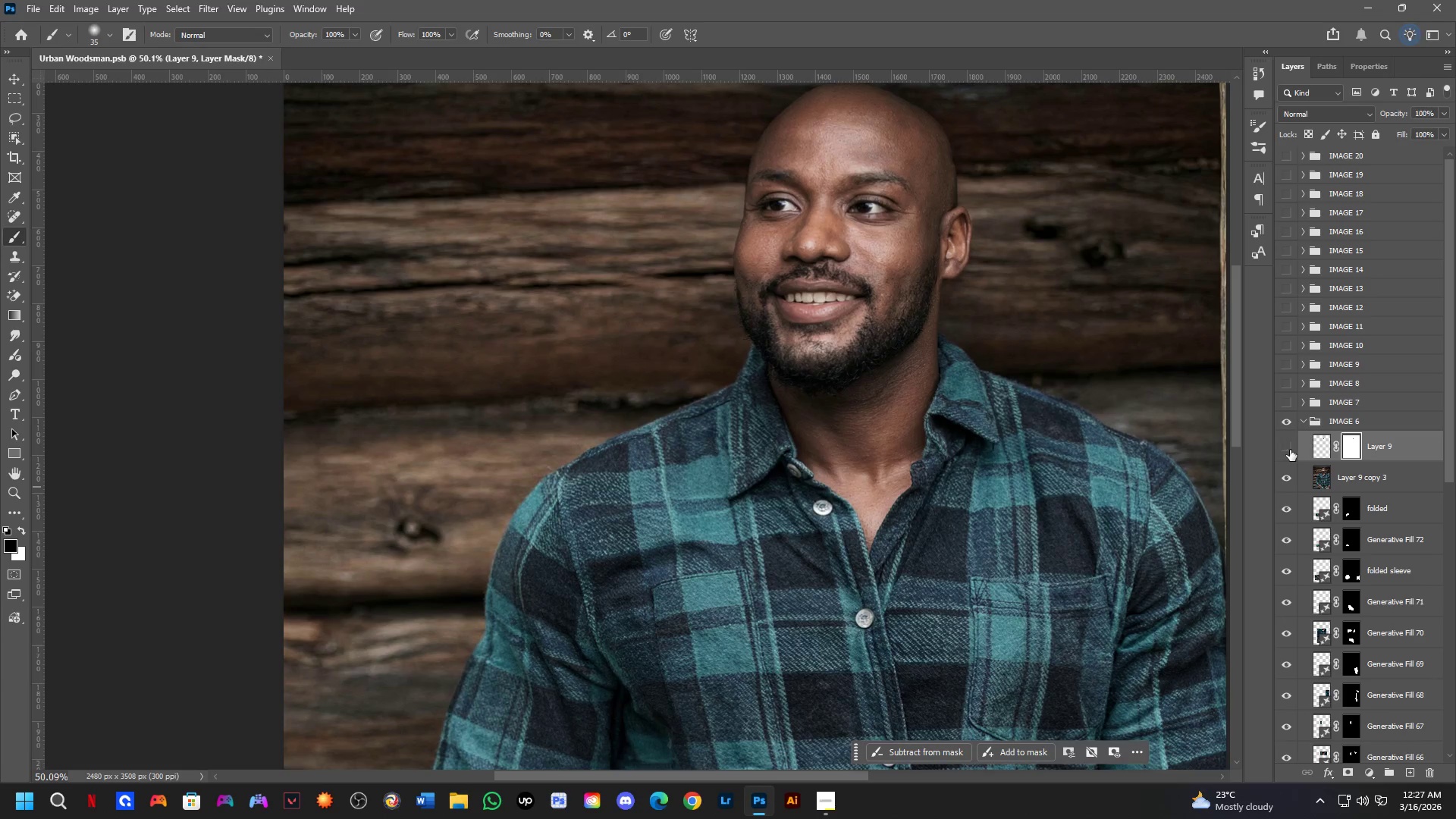 
scroll: coordinate [893, 287], scroll_direction: down, amount: 6.0
 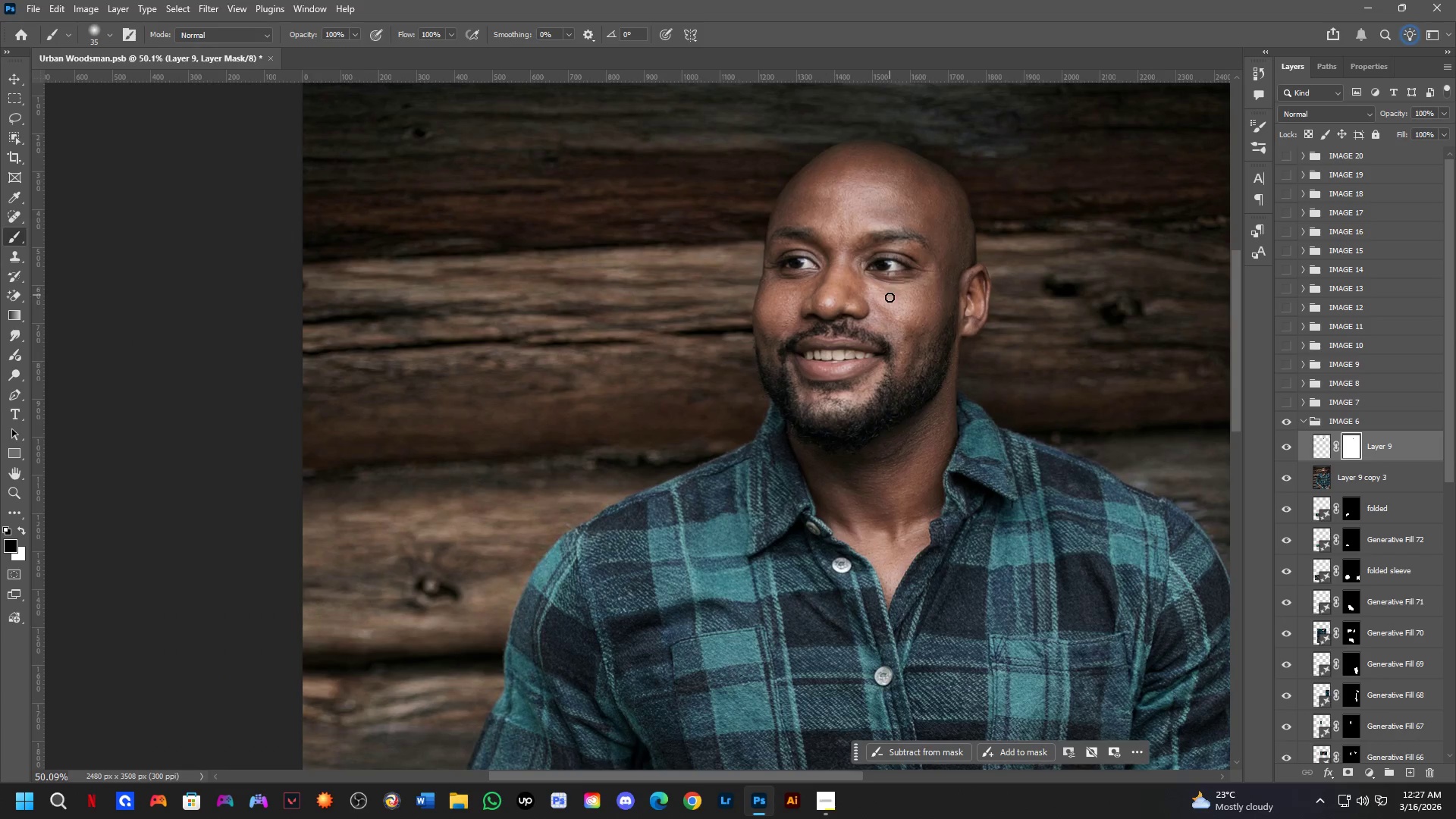 
double_click([1290, 450])
 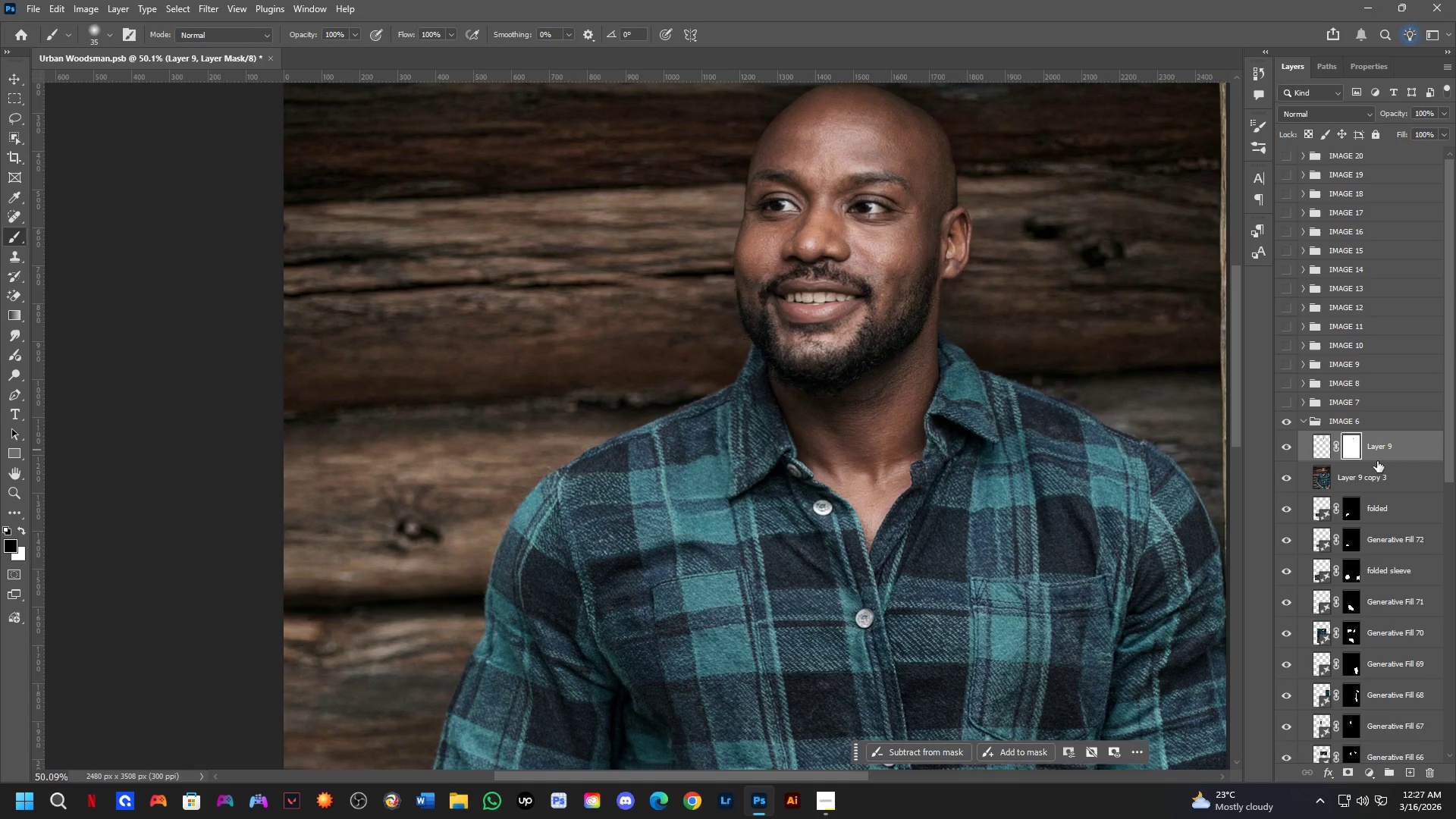 
hold_key(key=ShiftLeft, duration=0.38)
 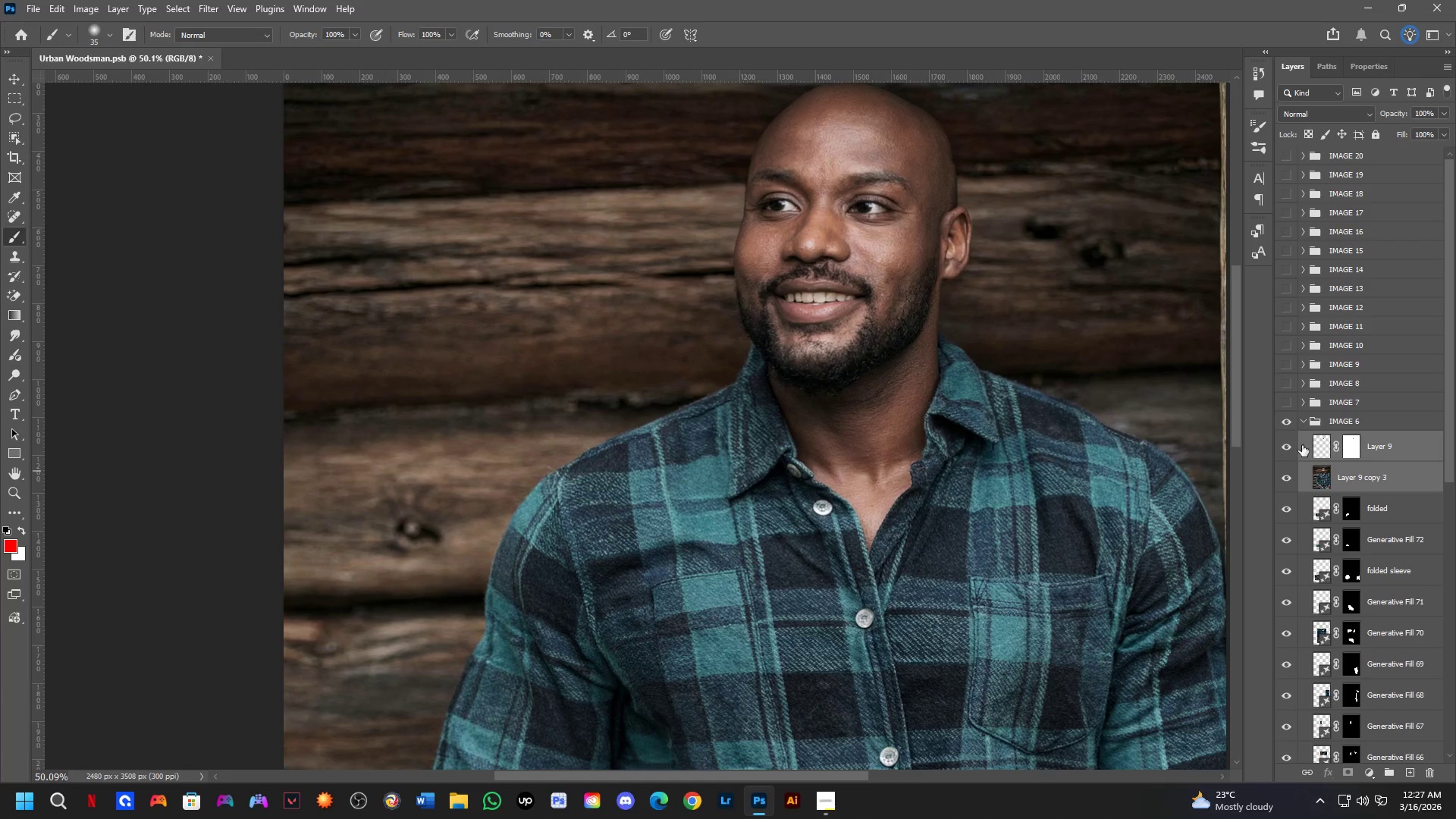 
key(Control+E)
 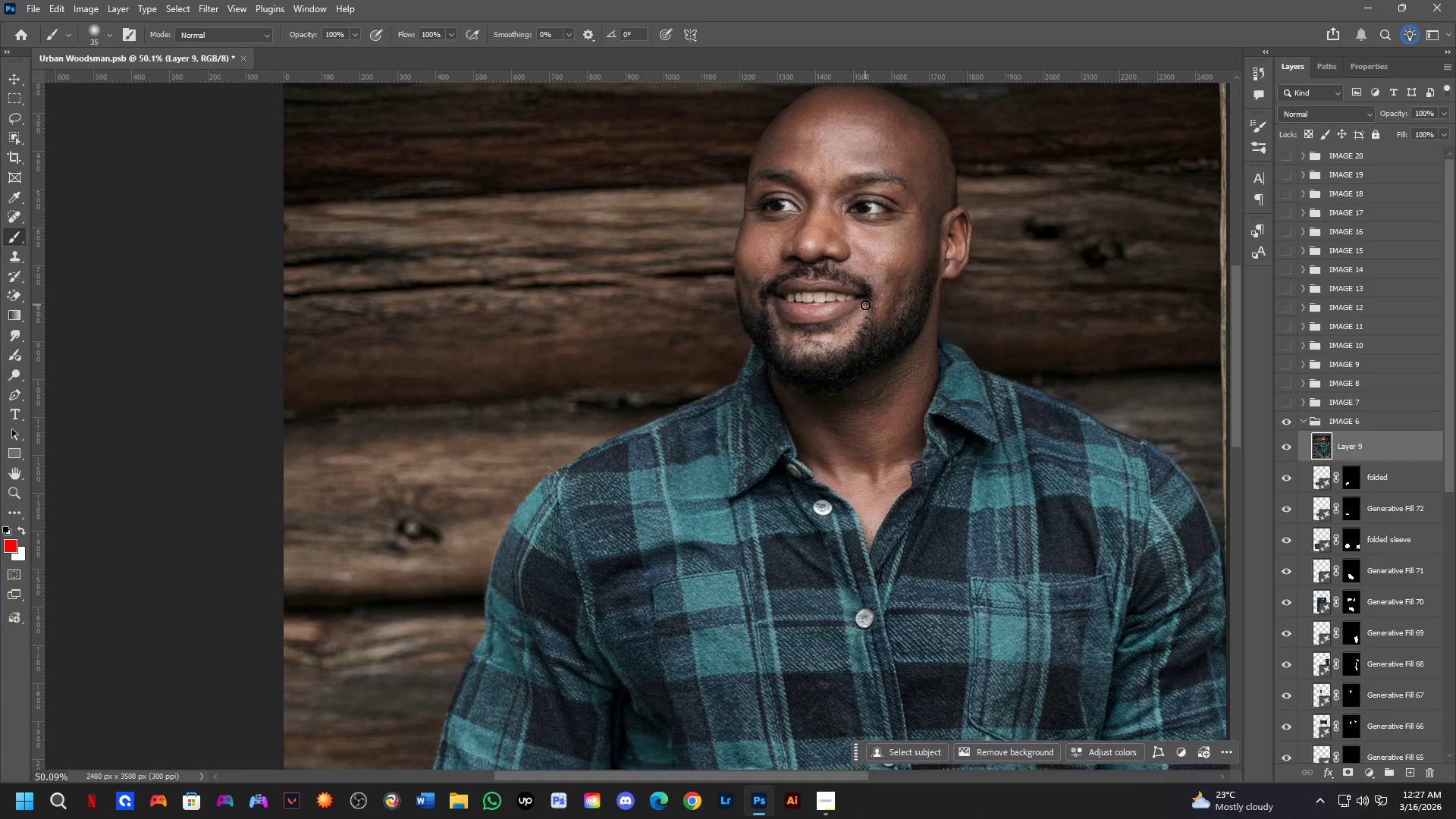 
key(Alt+AltLeft)
 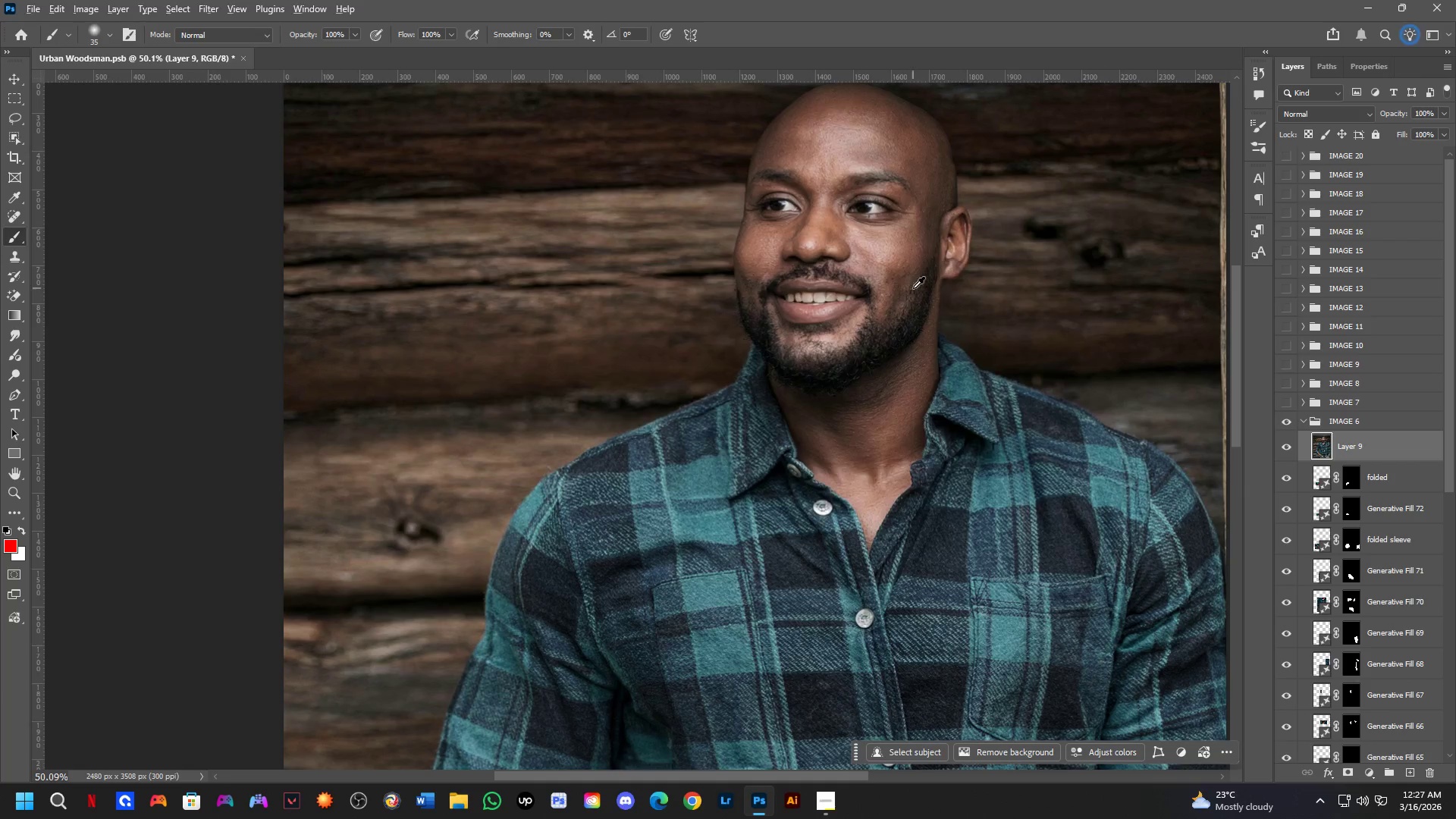 
key(Alt+Tab)